 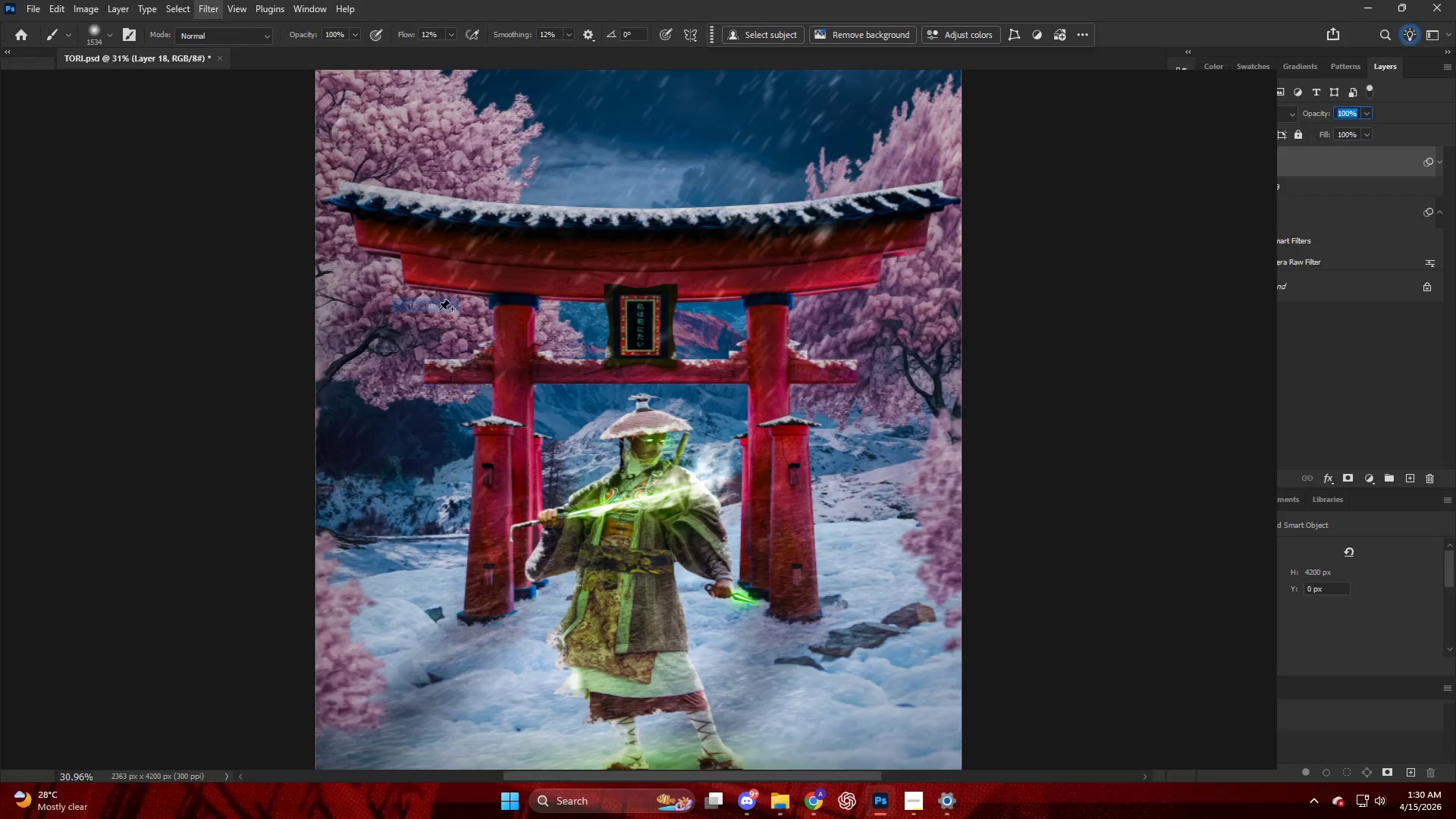 
key(Alt+AltLeft)
 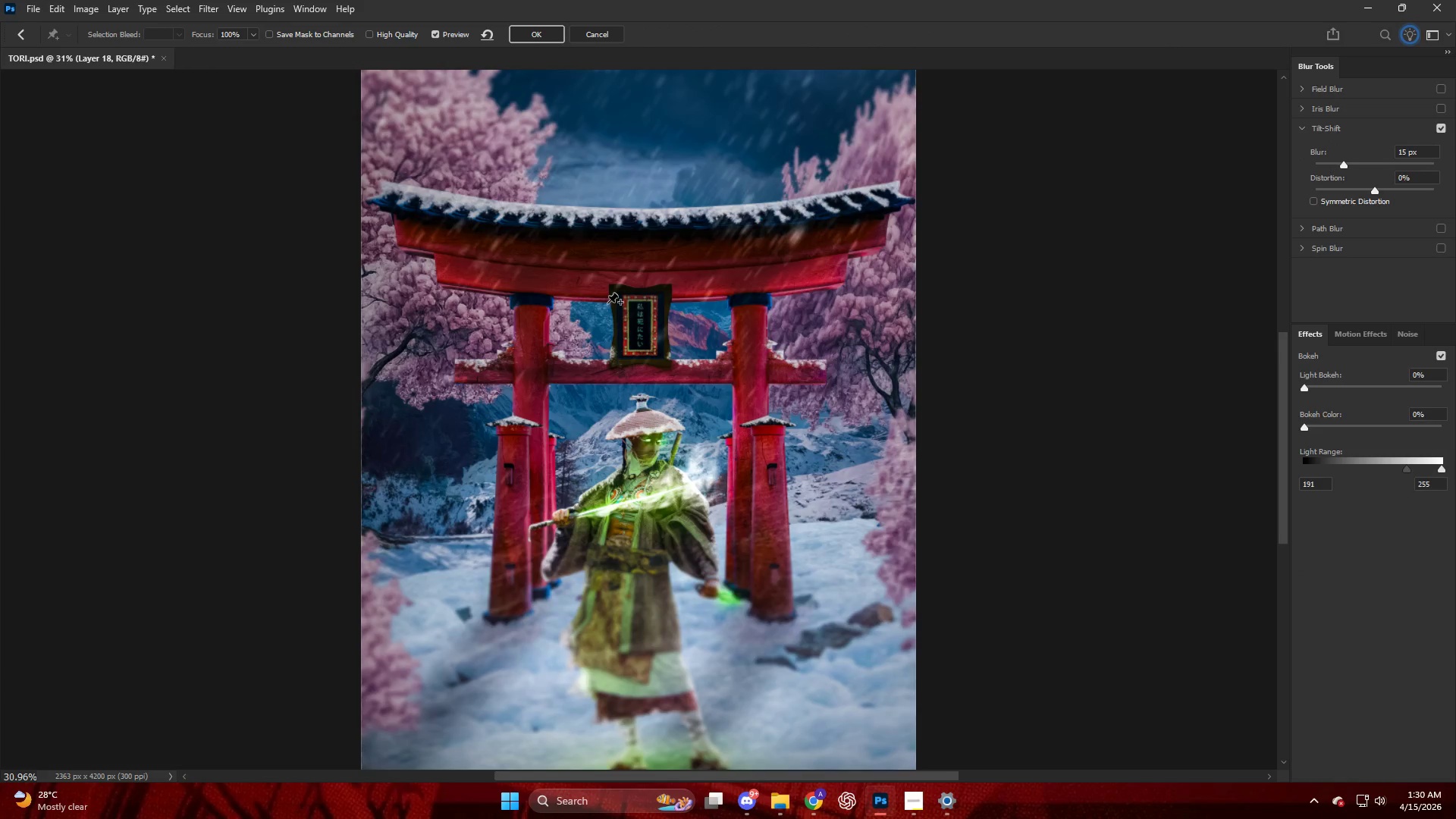 
left_click([618, 312])
 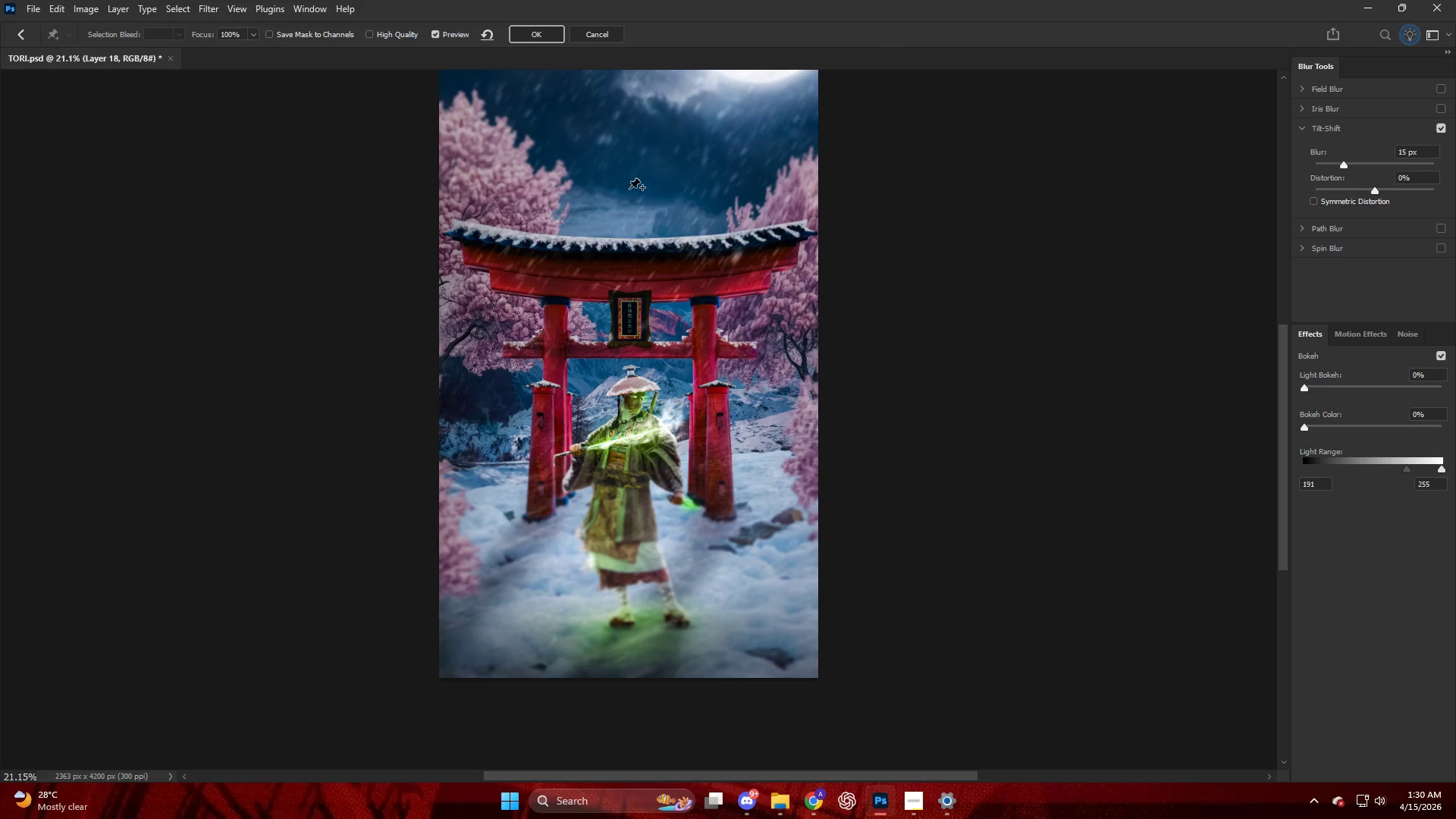 
scroll: coordinate [607, 303], scroll_direction: down, amount: 4.0
 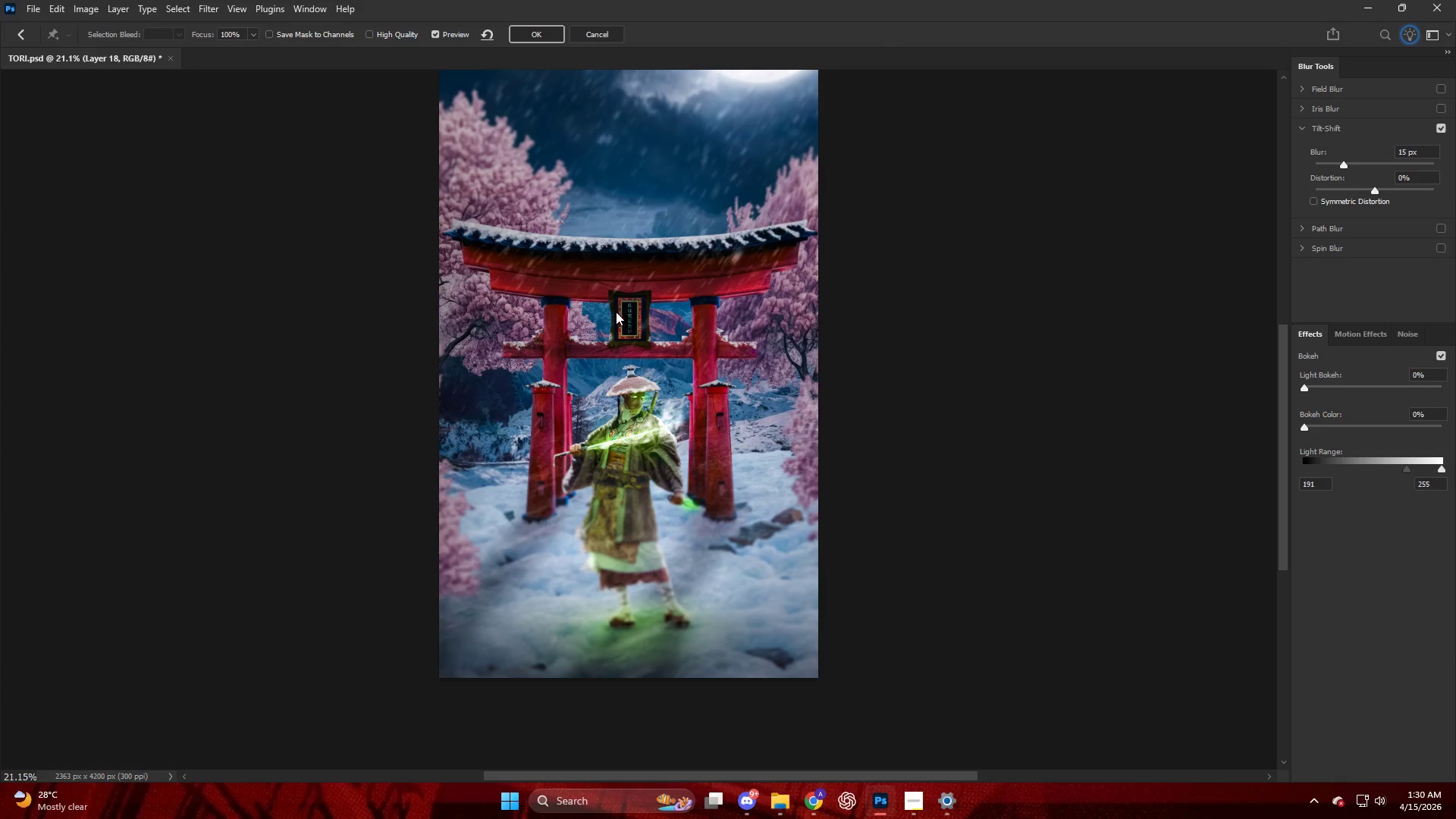 
left_click_drag(start_coordinate=[633, 169], to_coordinate=[642, 355])
 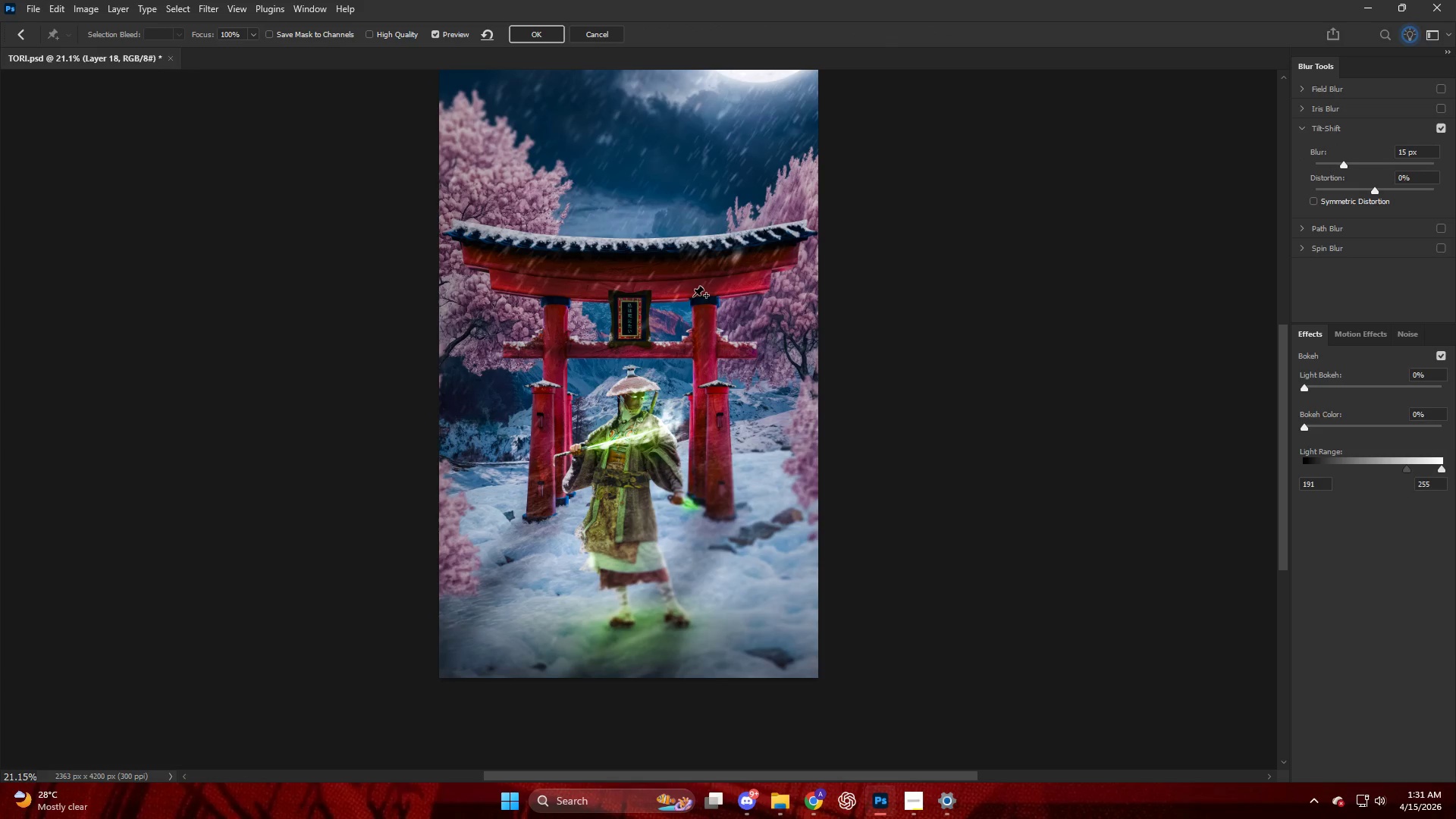 
key(Escape)
 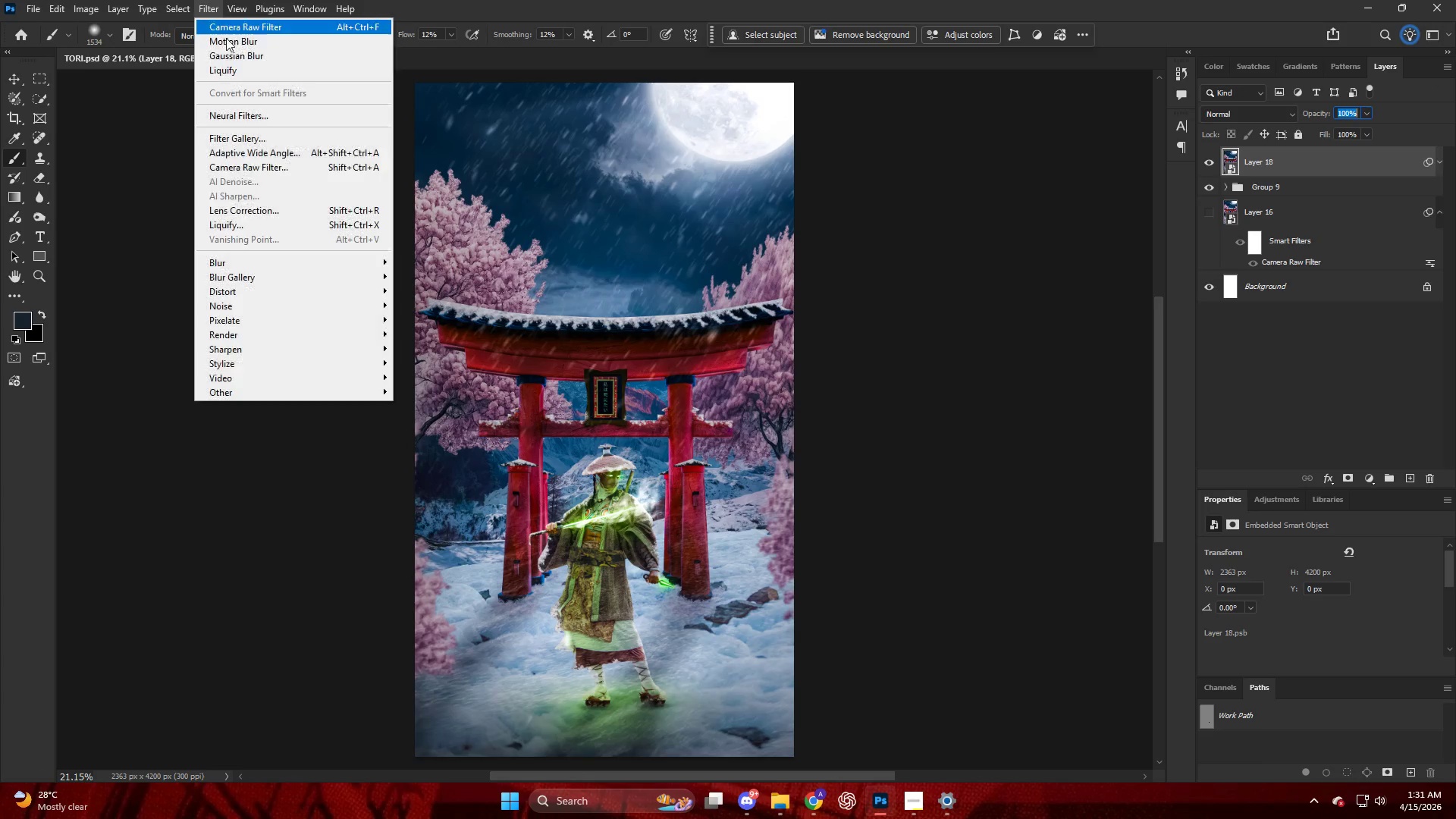 
left_click([261, 275])
 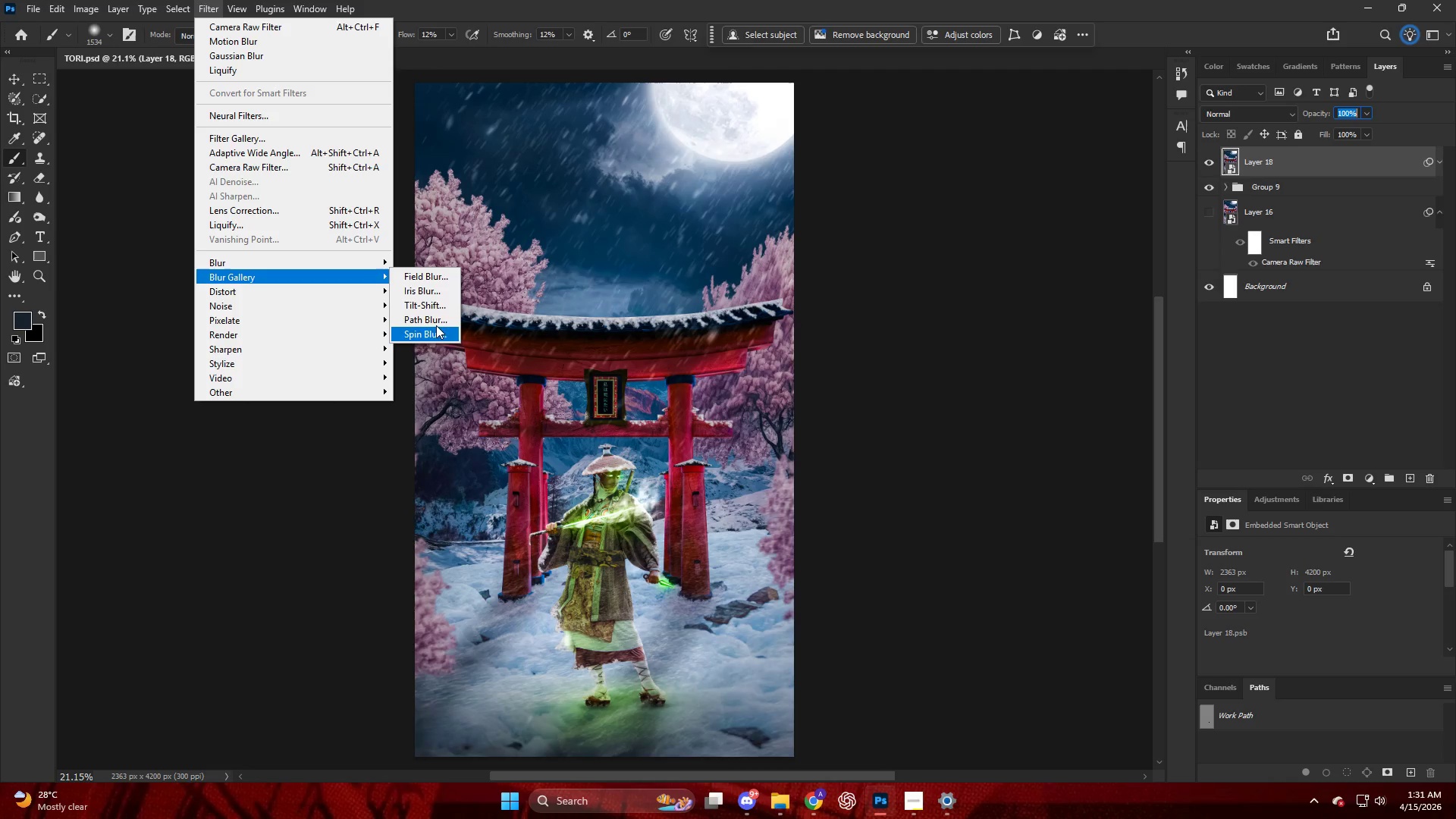 
left_click([432, 288])
 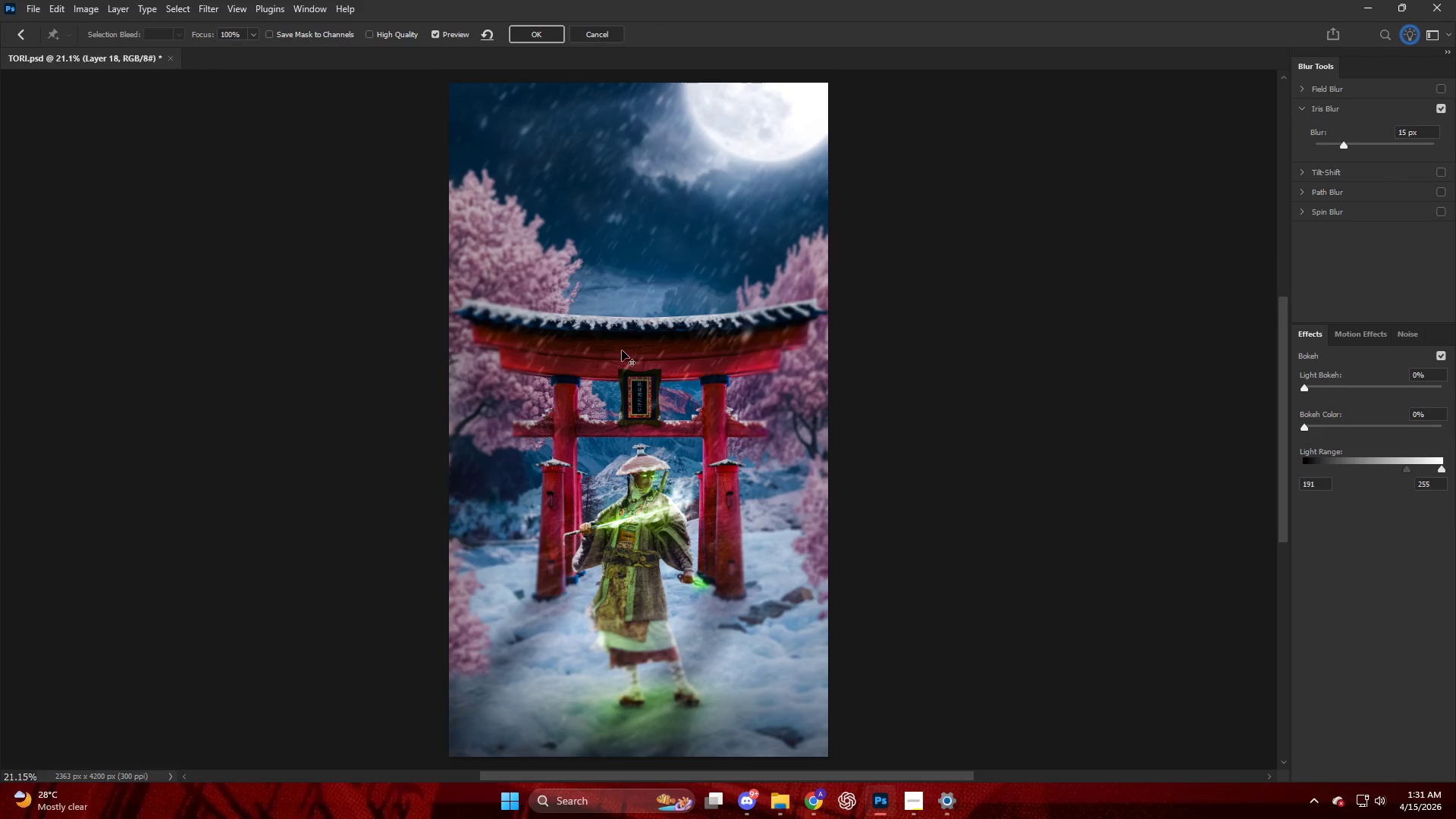 
hold_key(key=AltLeft, duration=0.31)
scroll: coordinate [627, 348], scroll_direction: up, amount: 1.0
 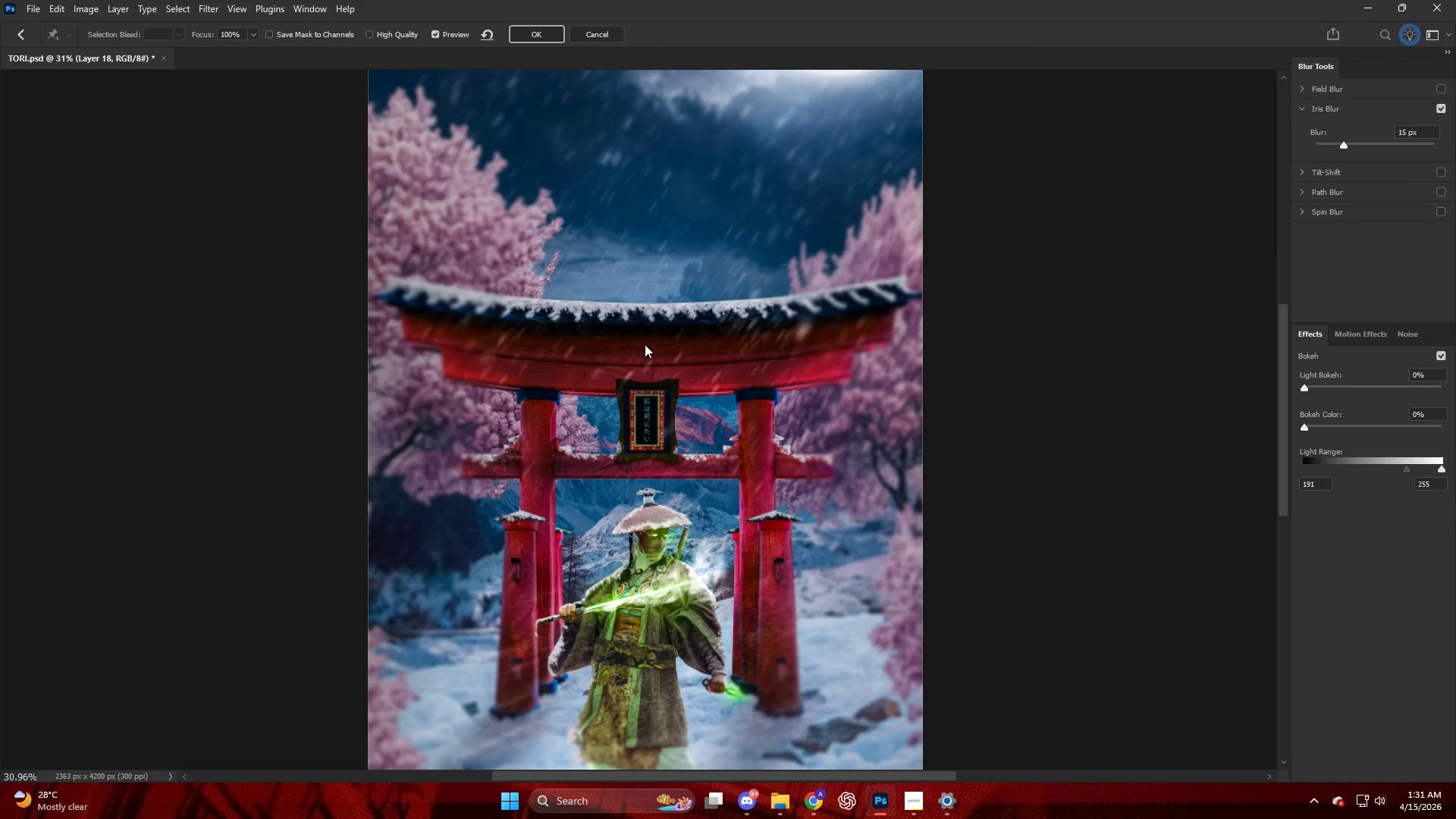 
key(Control+H)
 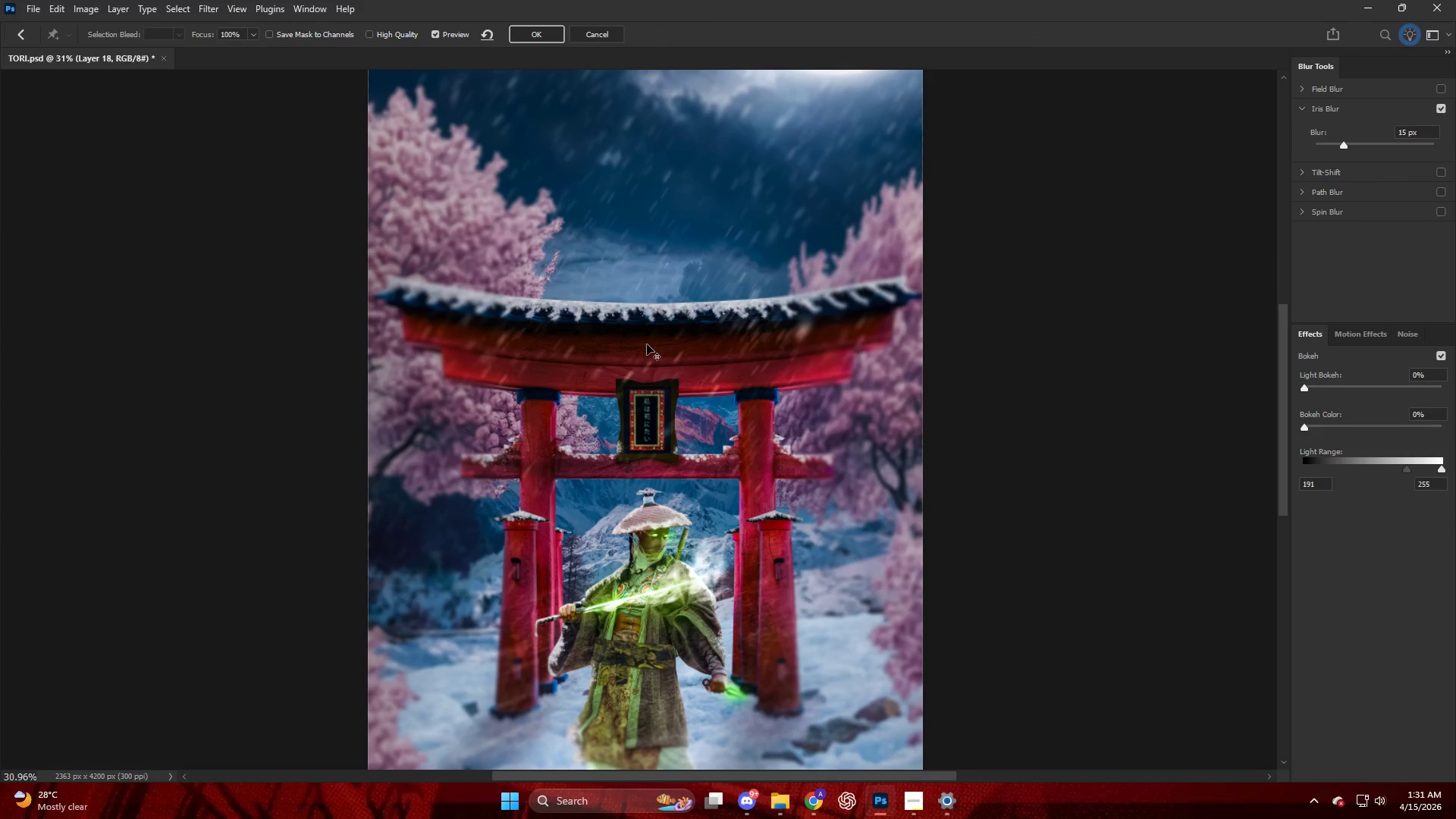 
key(Control+H)
 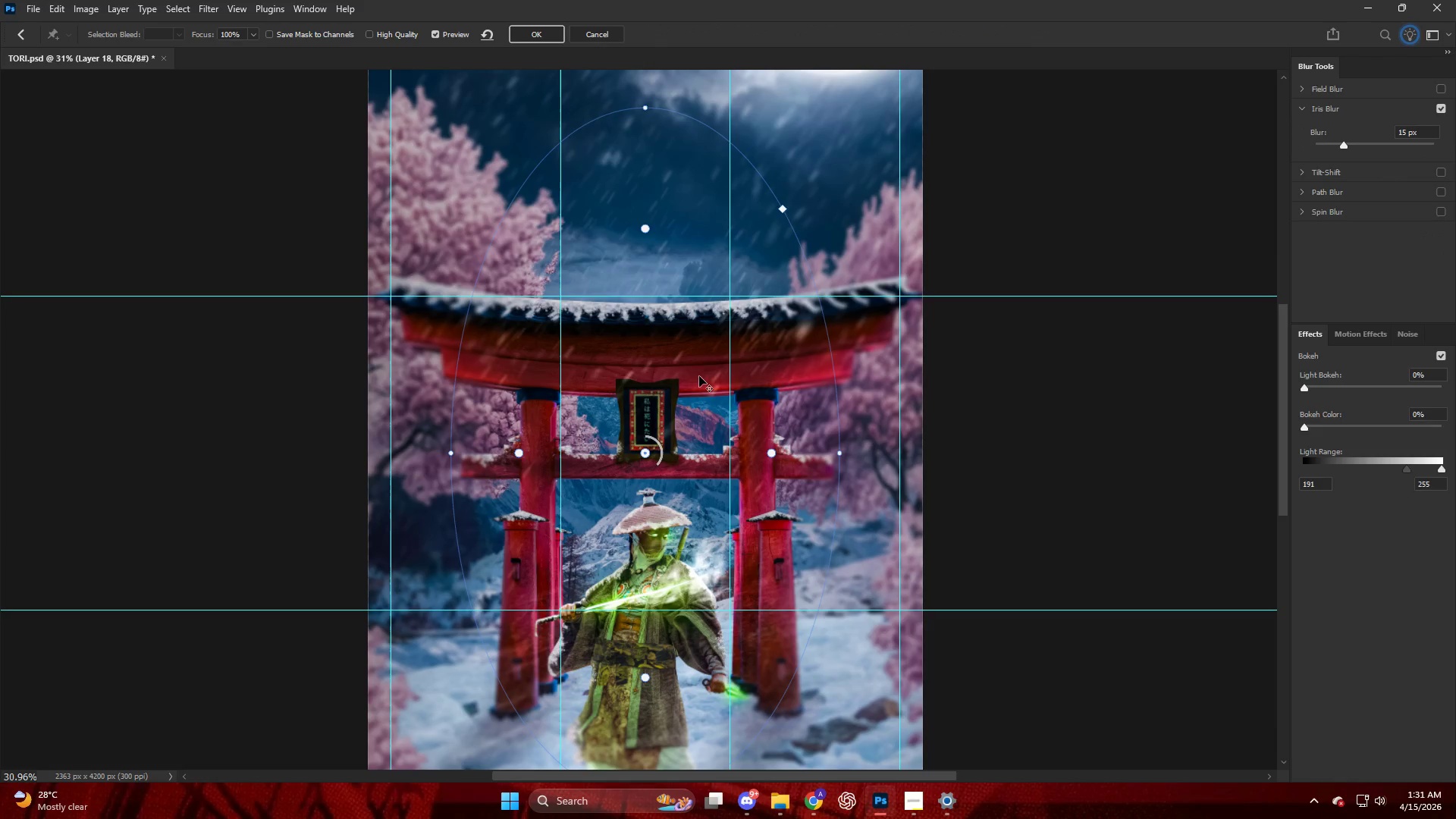 
key(Alt+AltLeft)
 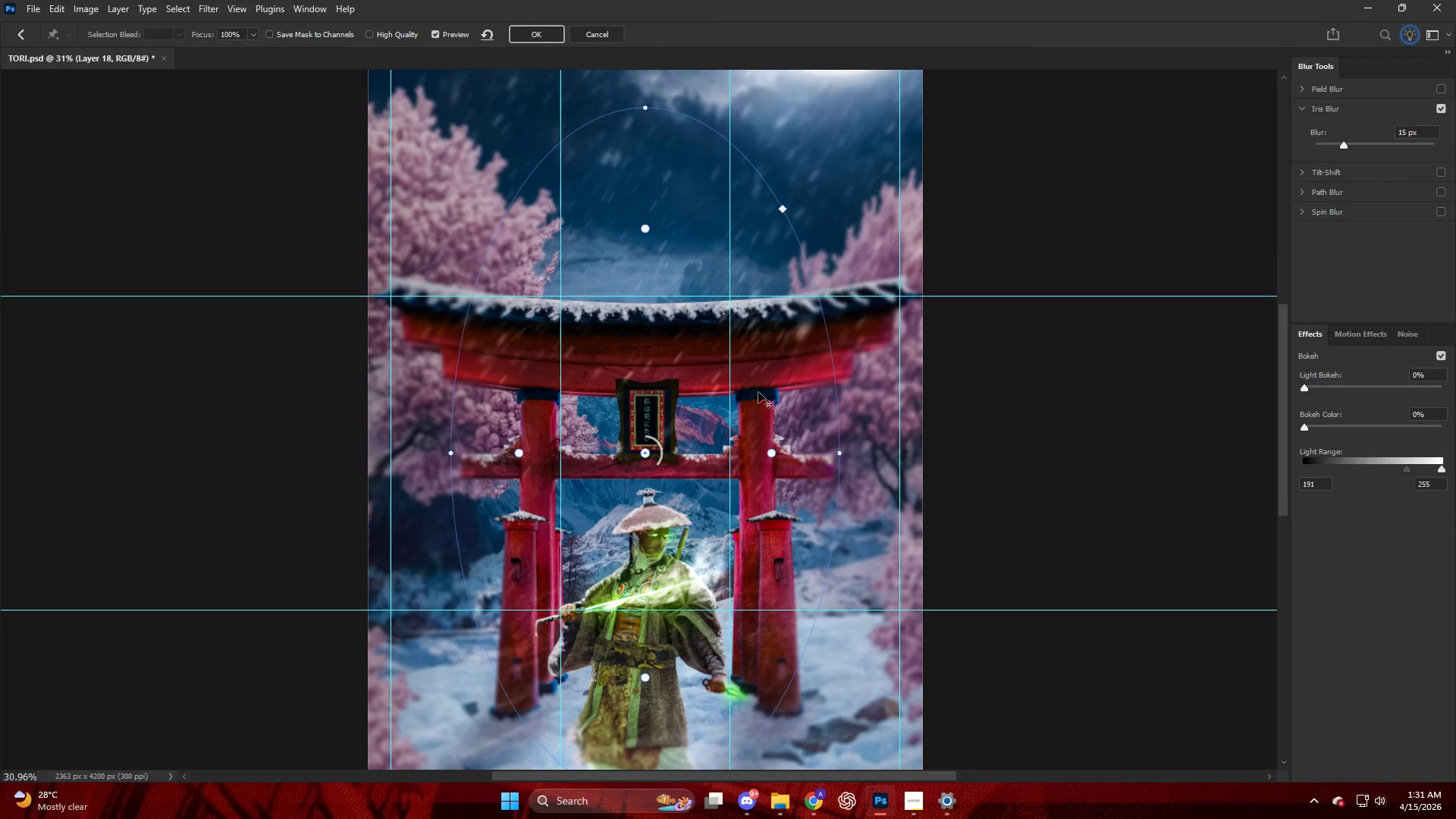 
scroll: coordinate [755, 394], scroll_direction: down, amount: 4.0
 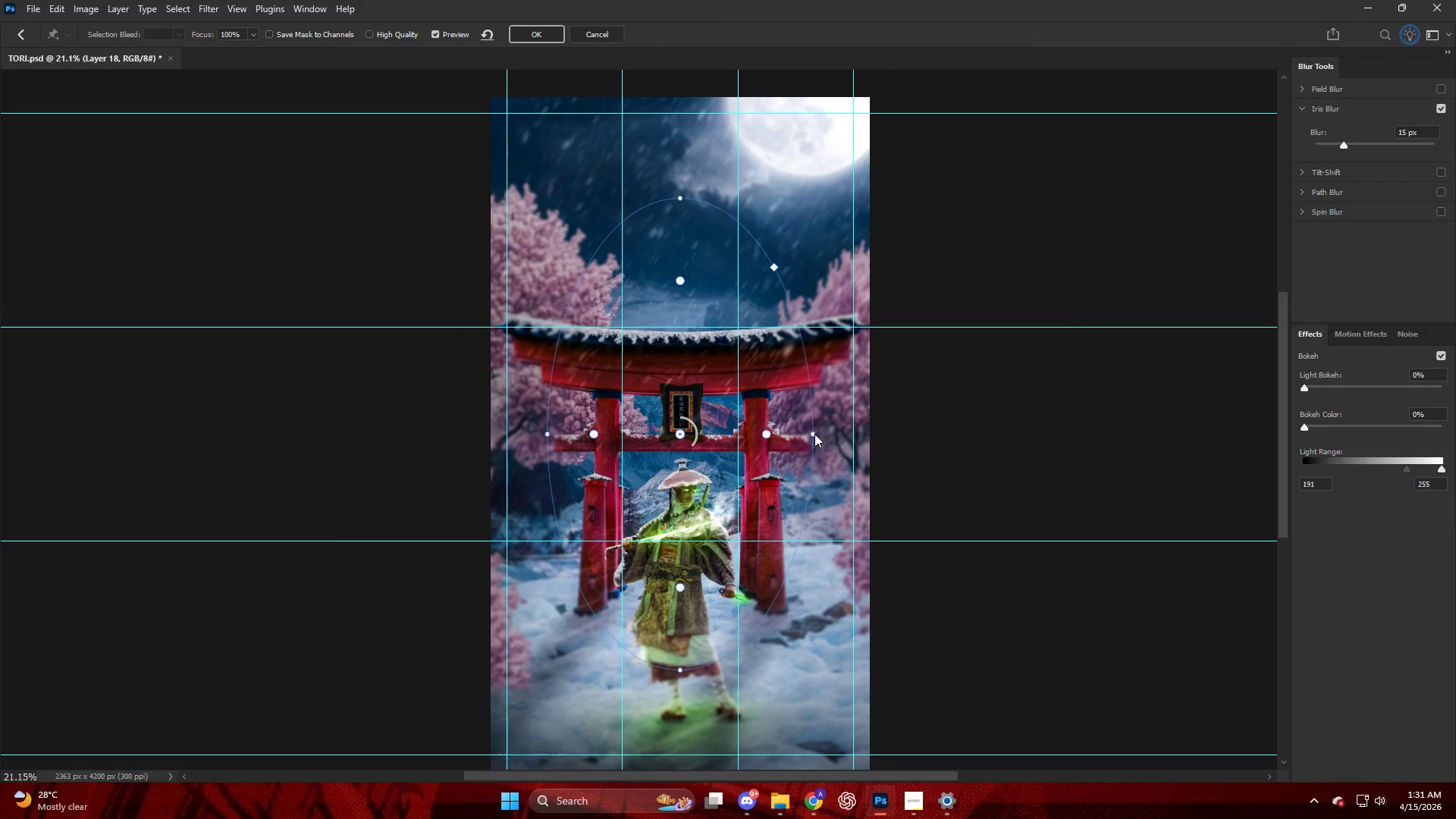 
left_click_drag(start_coordinate=[814, 432], to_coordinate=[838, 433])
 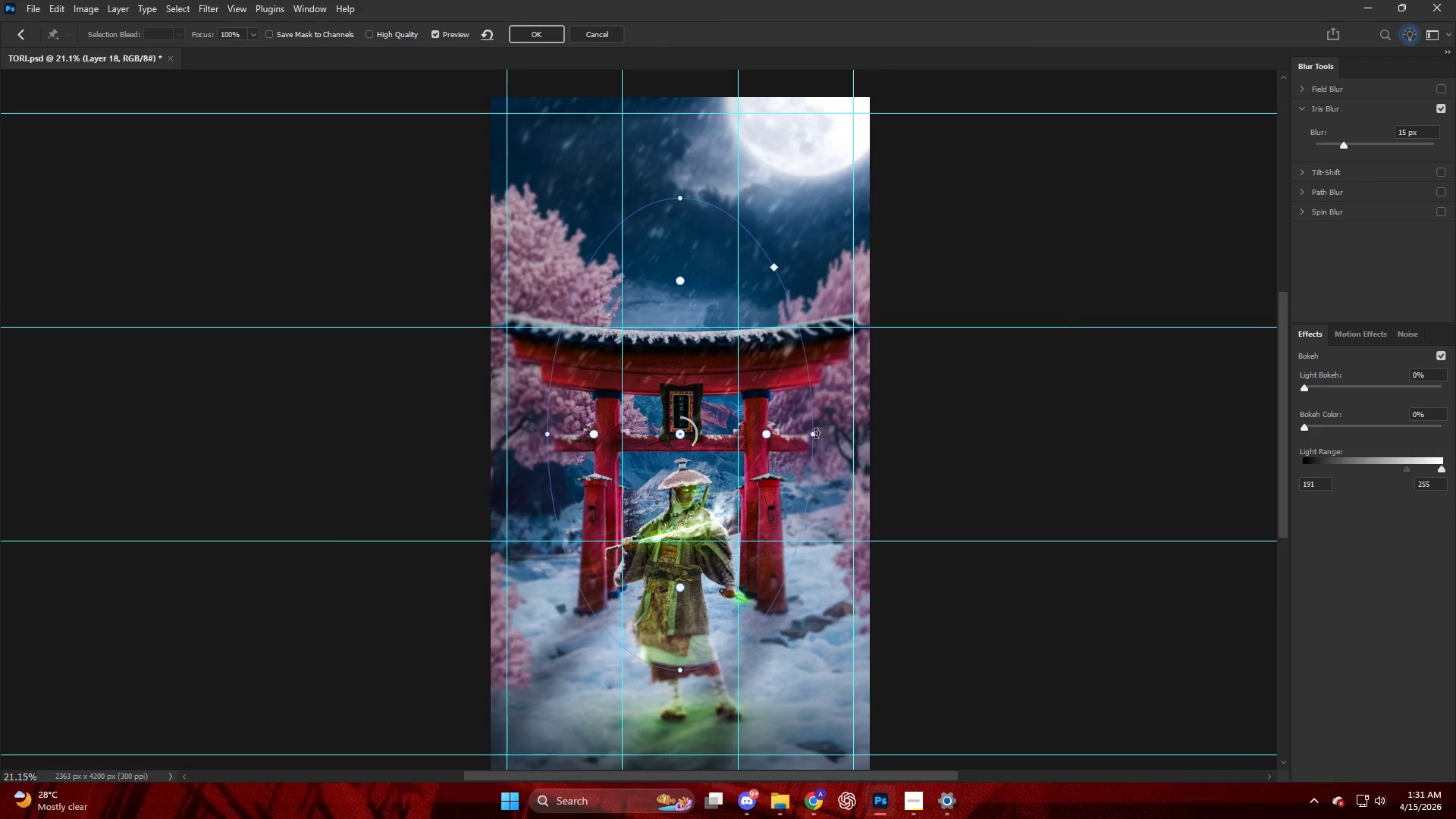 
left_click_drag(start_coordinate=[816, 433], to_coordinate=[860, 438])
 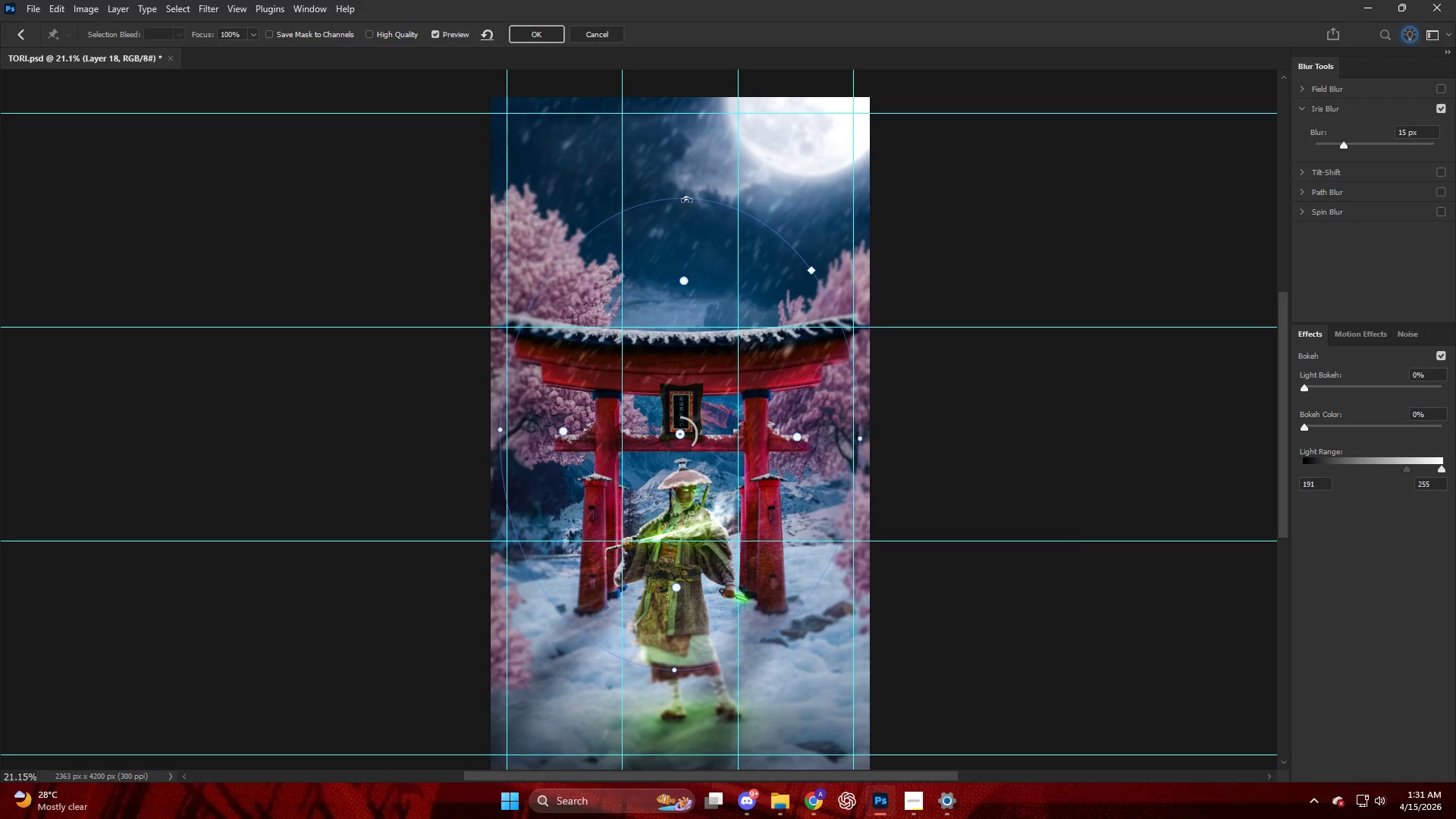 
left_click_drag(start_coordinate=[686, 198], to_coordinate=[686, 118])
 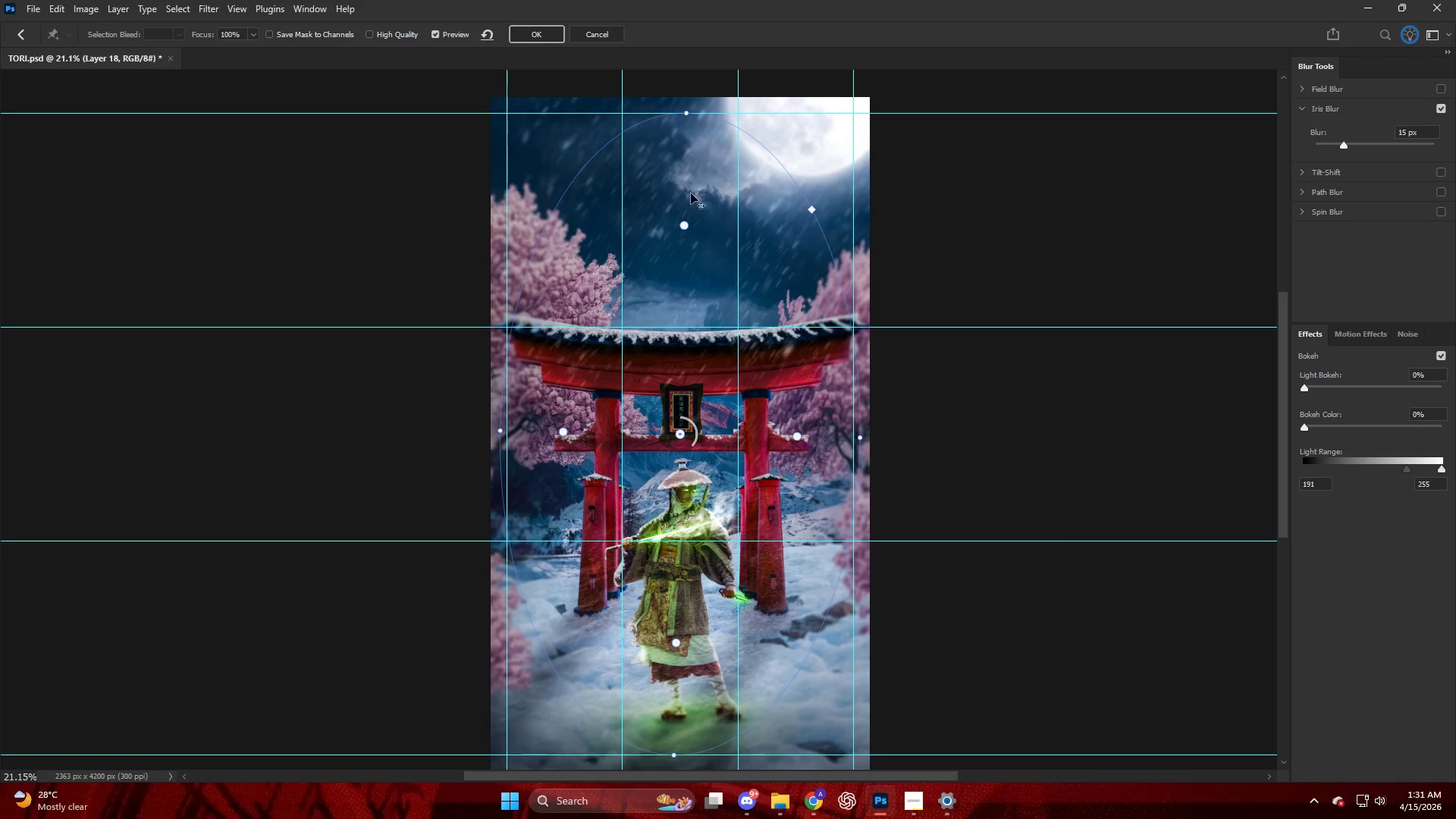 
hold_key(key=ShiftLeft, duration=1.77)
left_click_drag(start_coordinate=[686, 220], to_coordinate=[690, 182])
 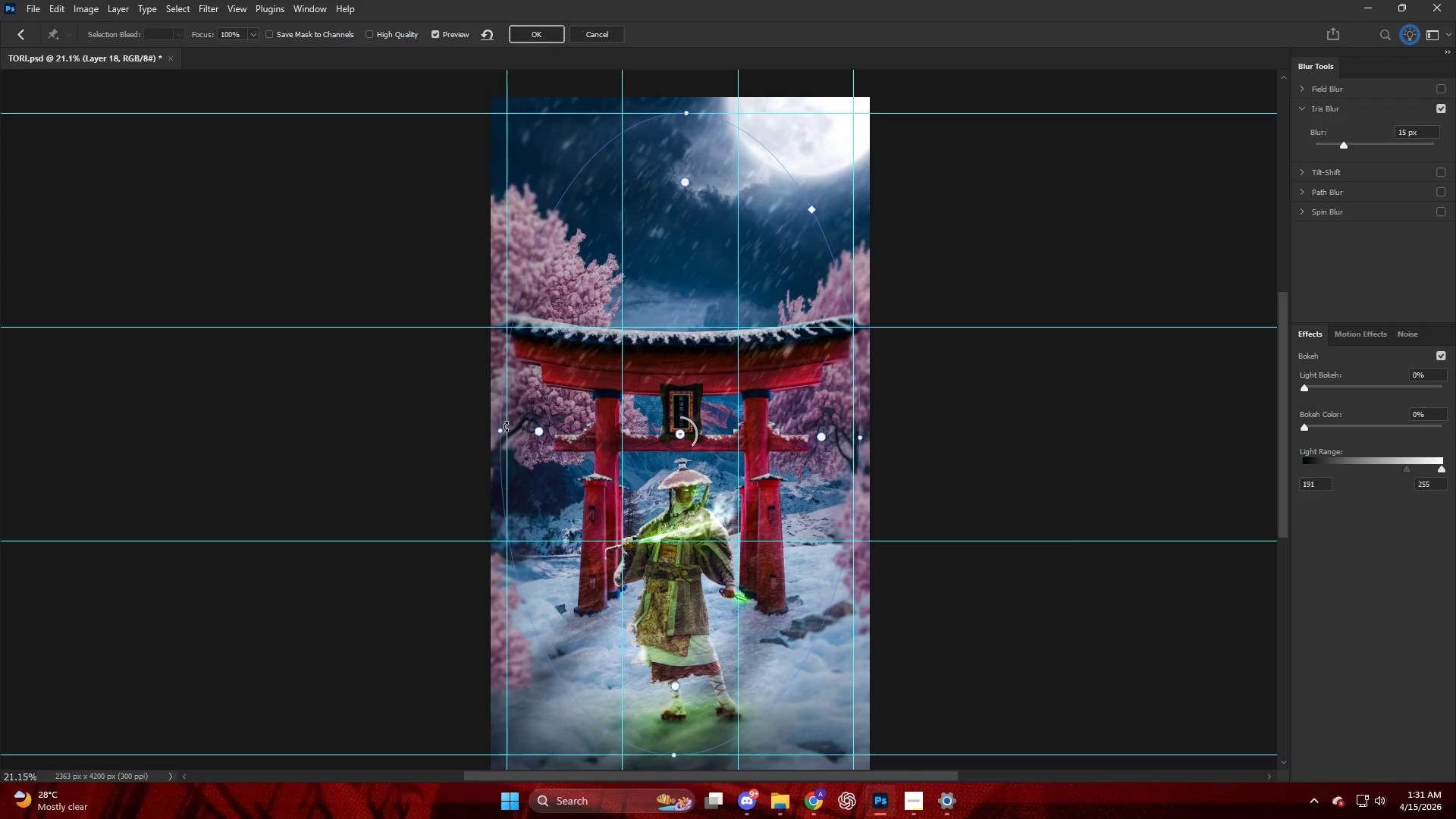 
left_click_drag(start_coordinate=[499, 427], to_coordinate=[542, 430])
 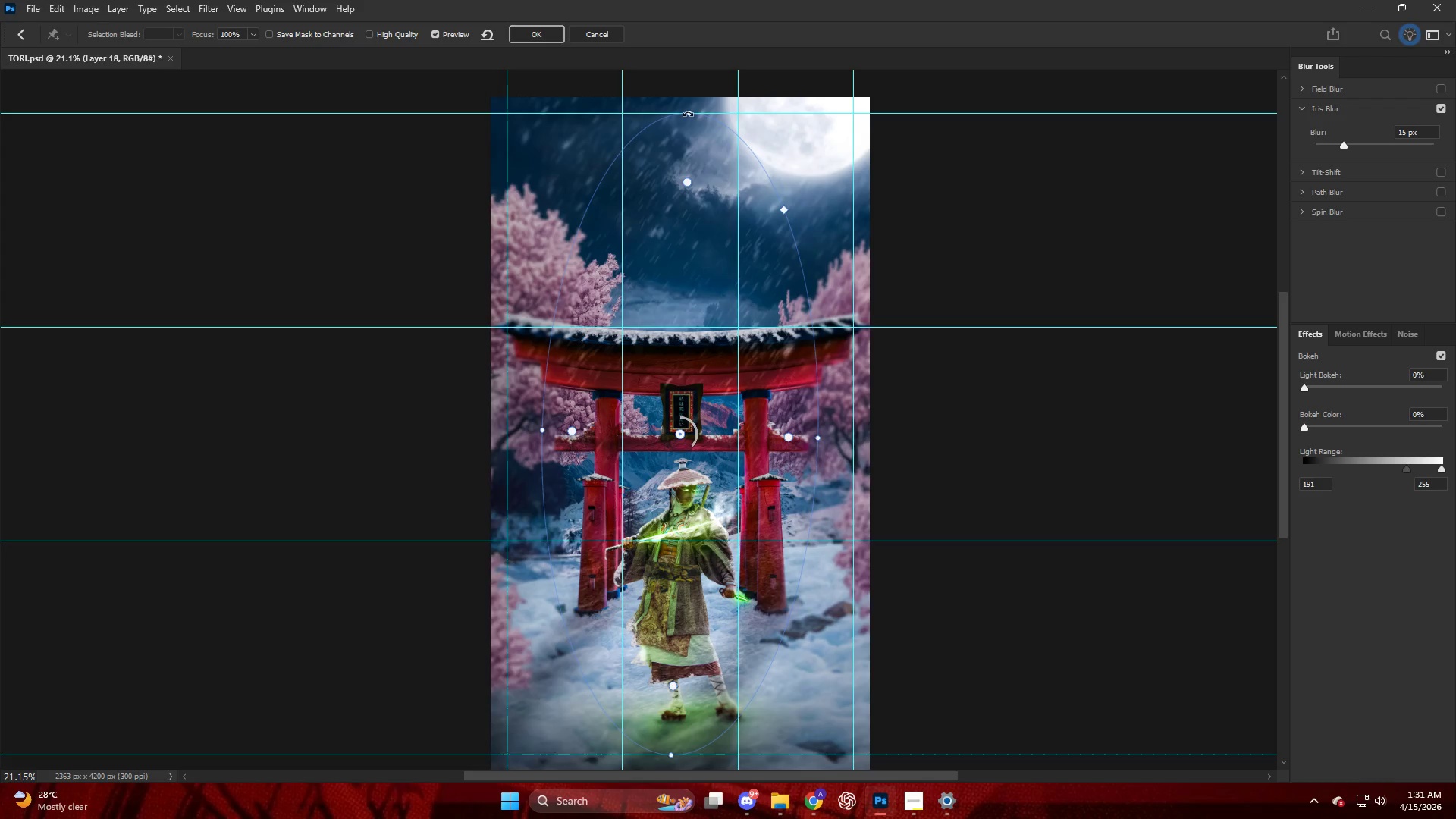 
left_click_drag(start_coordinate=[690, 117], to_coordinate=[684, 283])
 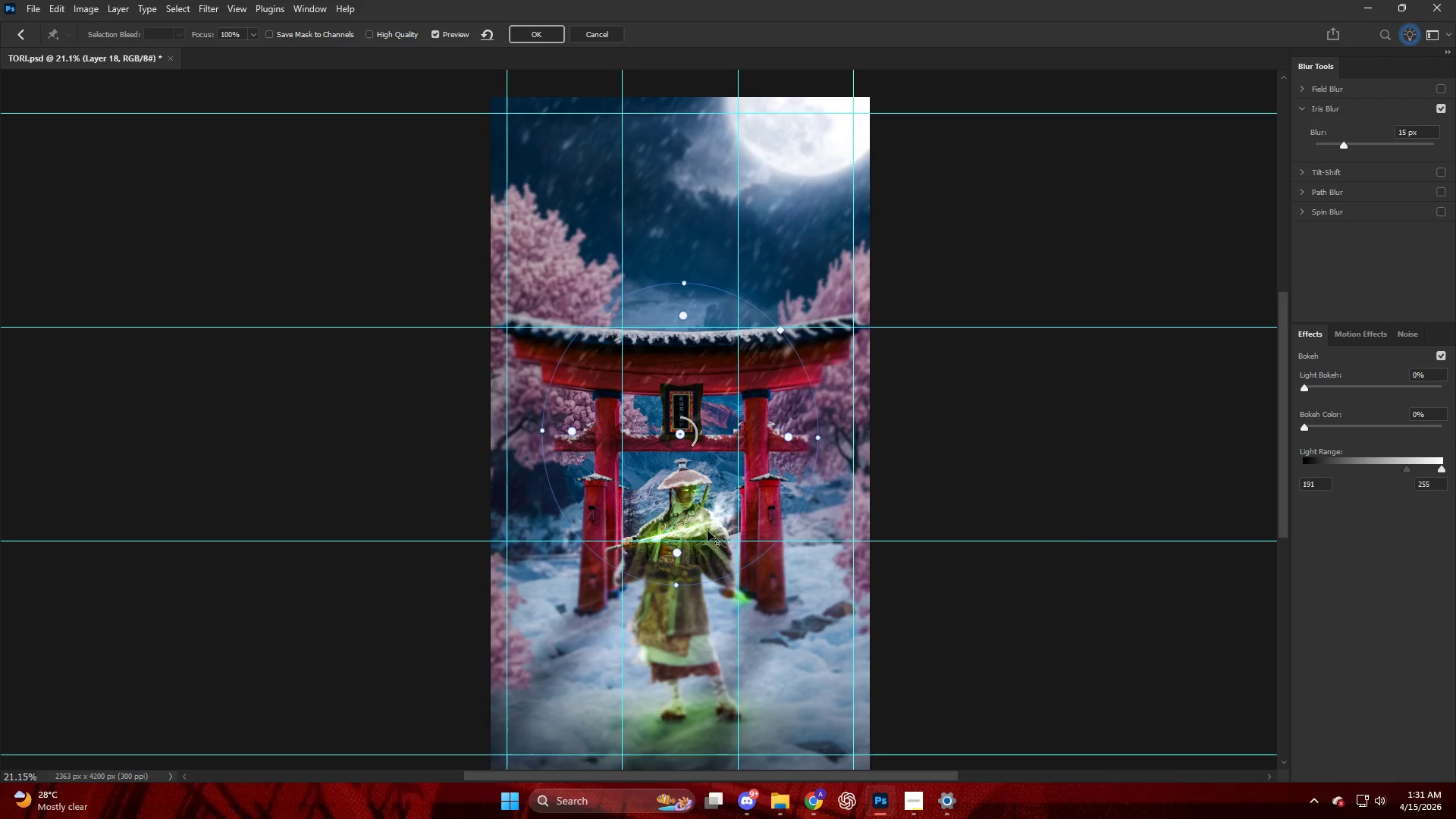 
hold_key(key=ShiftLeft, duration=3.59)
left_click_drag(start_coordinate=[679, 588], to_coordinate=[700, 146])
 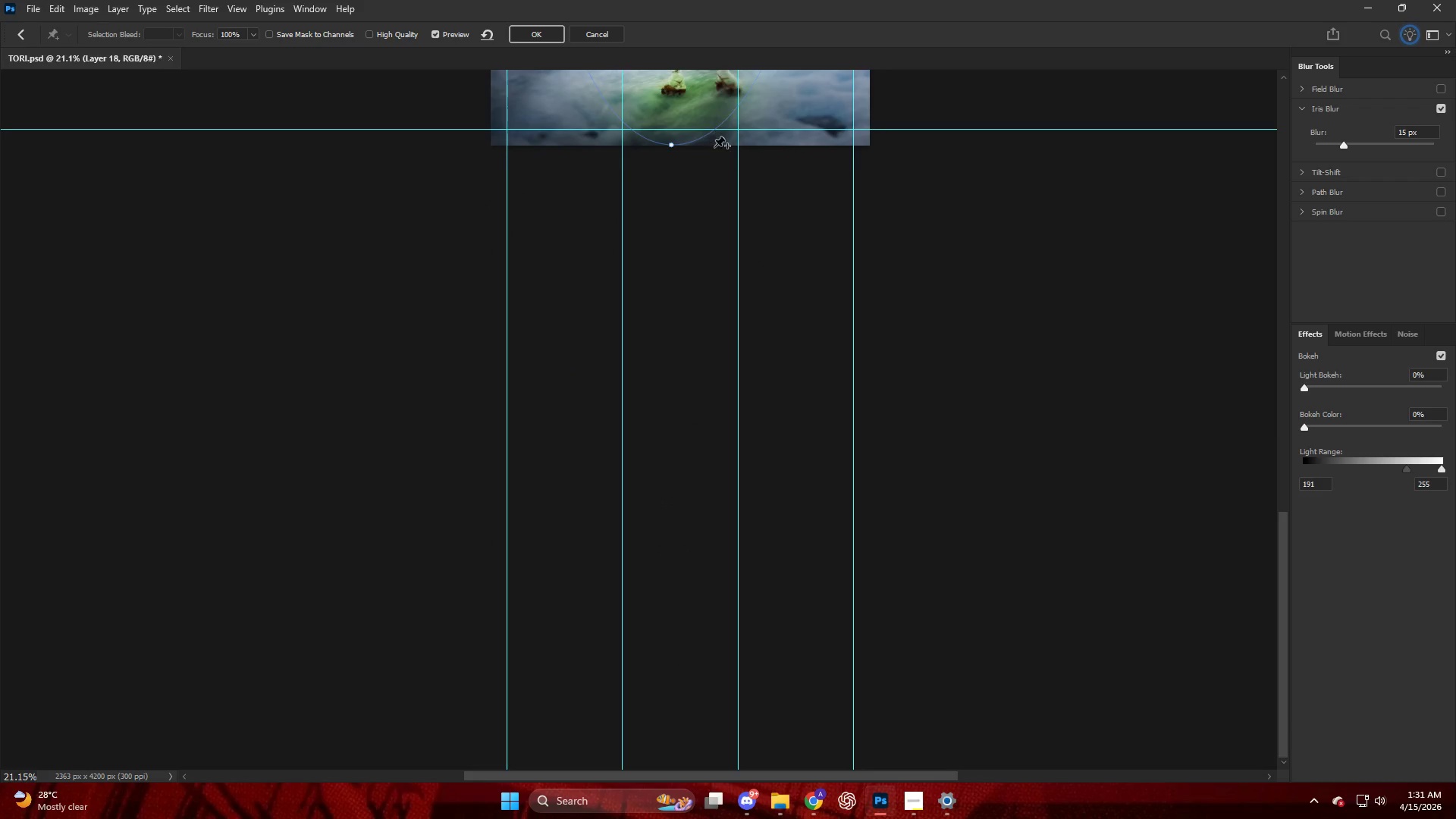 
scroll: coordinate [819, 202], scroll_direction: up, amount: 36.0
 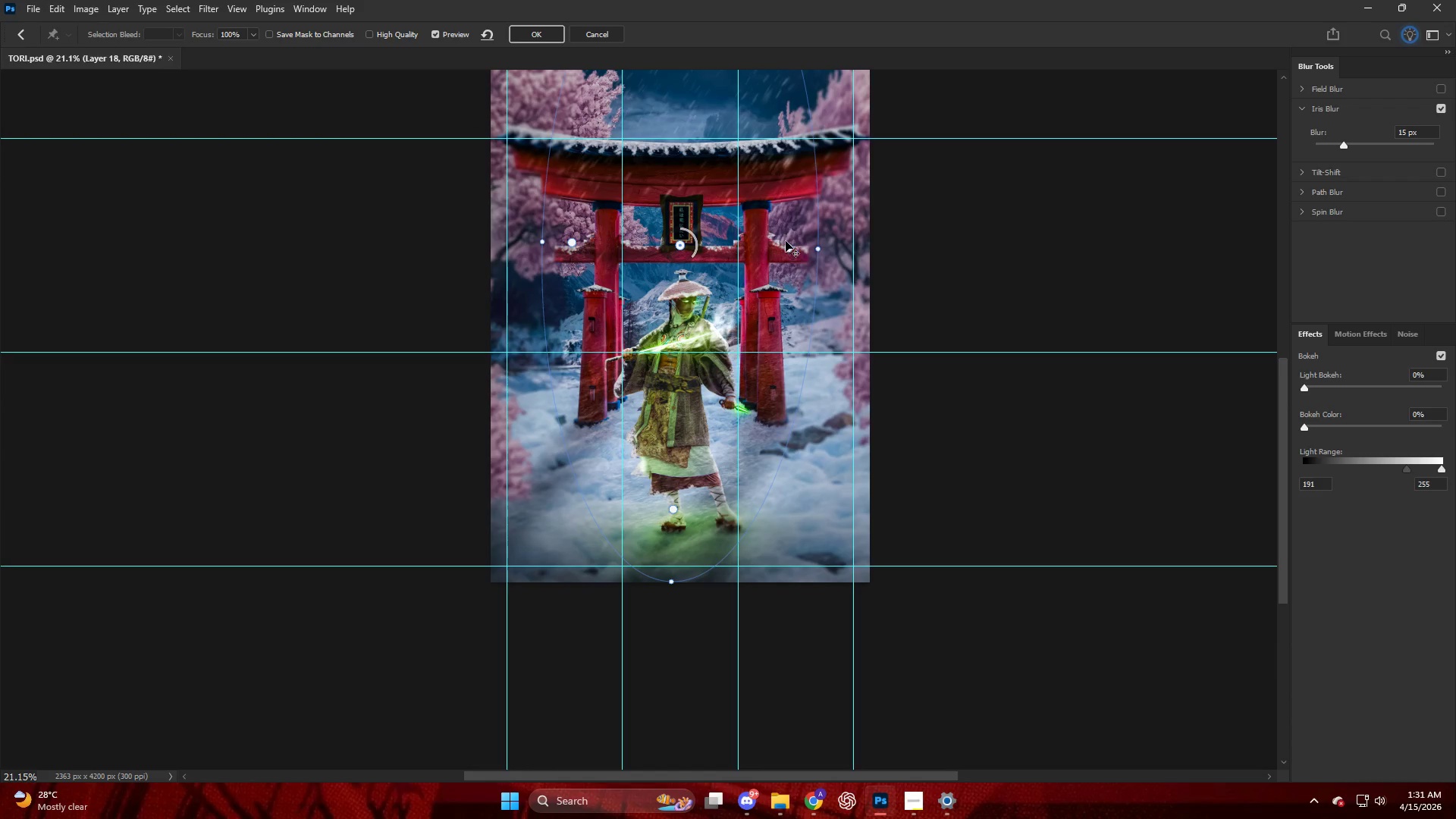 
hold_key(key=ShiftLeft, duration=0.83)
 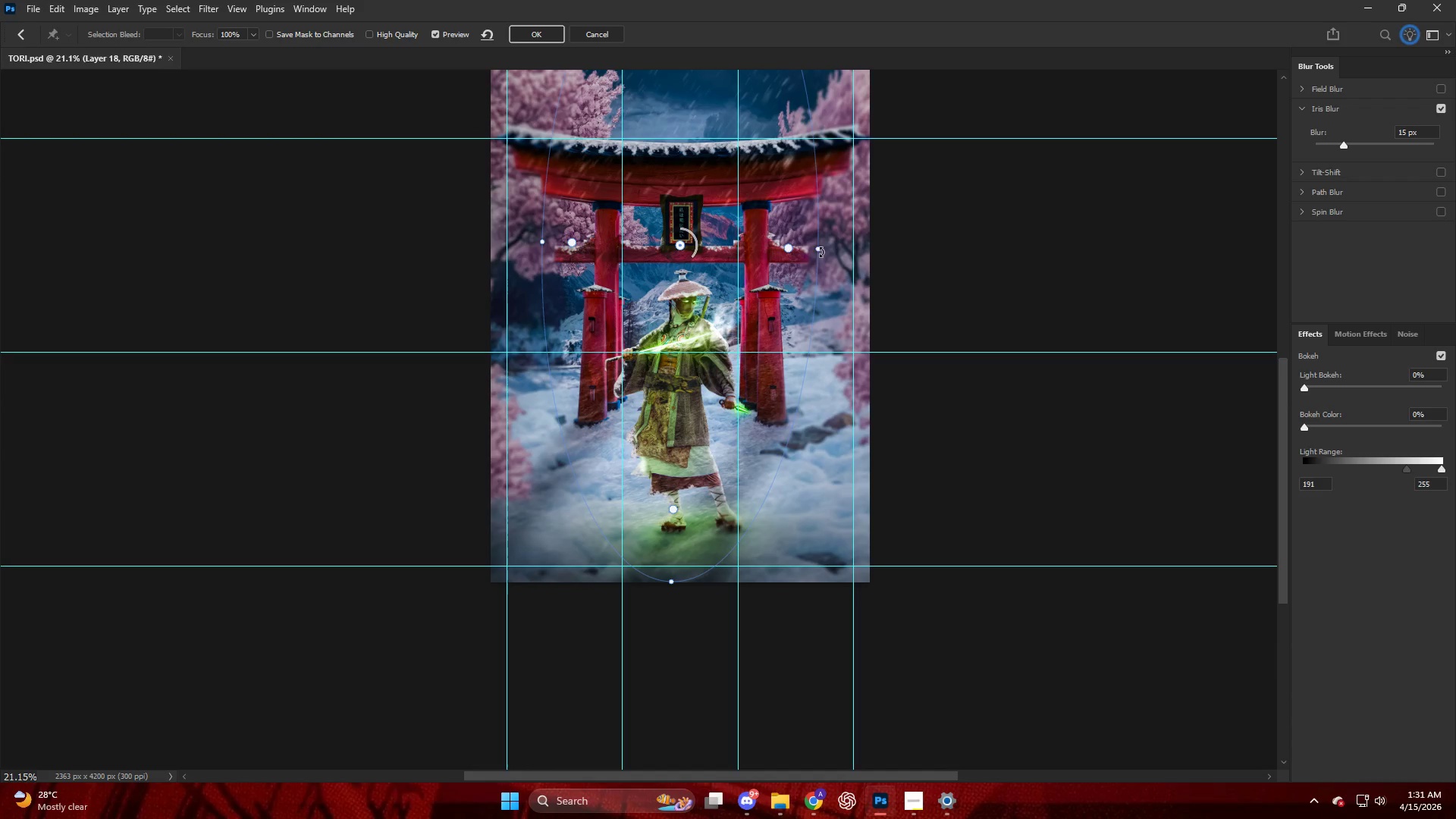 
hold_key(key=ShiftLeft, duration=1.83)
left_click_drag(start_coordinate=[817, 248], to_coordinate=[865, 253])
 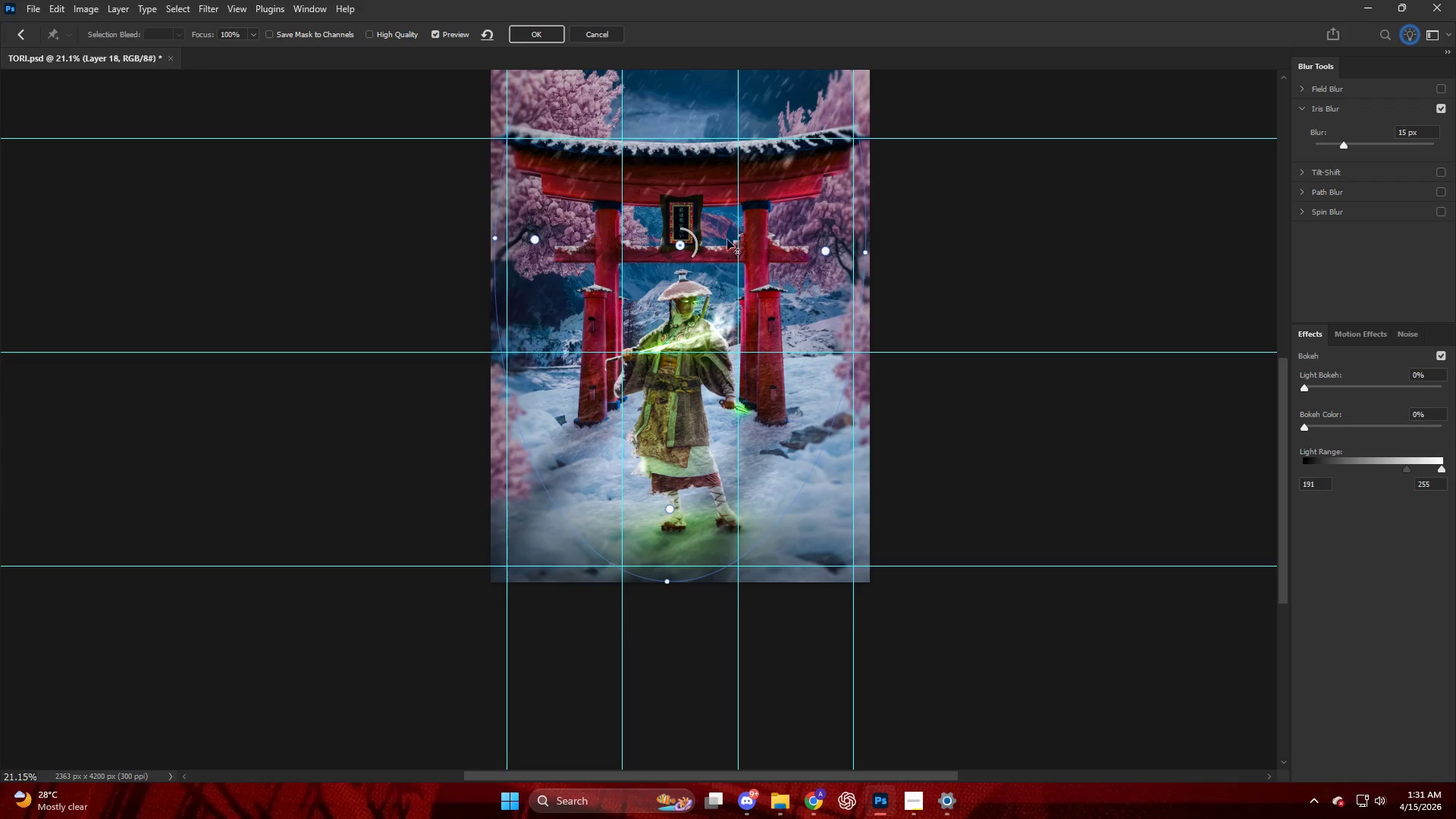 
scroll: coordinate [550, 267], scroll_direction: up, amount: 11.0
 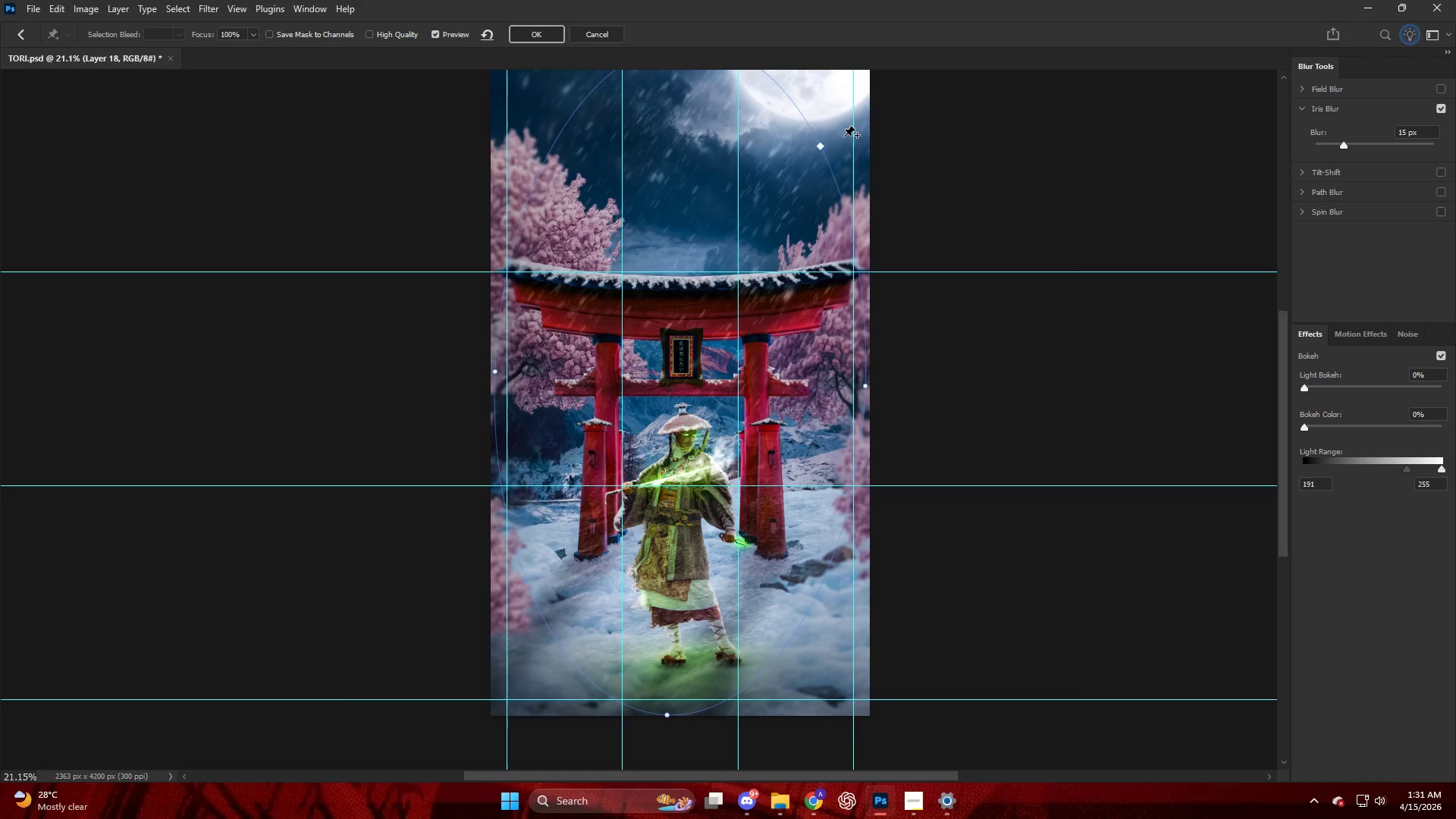 
left_click_drag(start_coordinate=[847, 139], to_coordinate=[891, 202])
 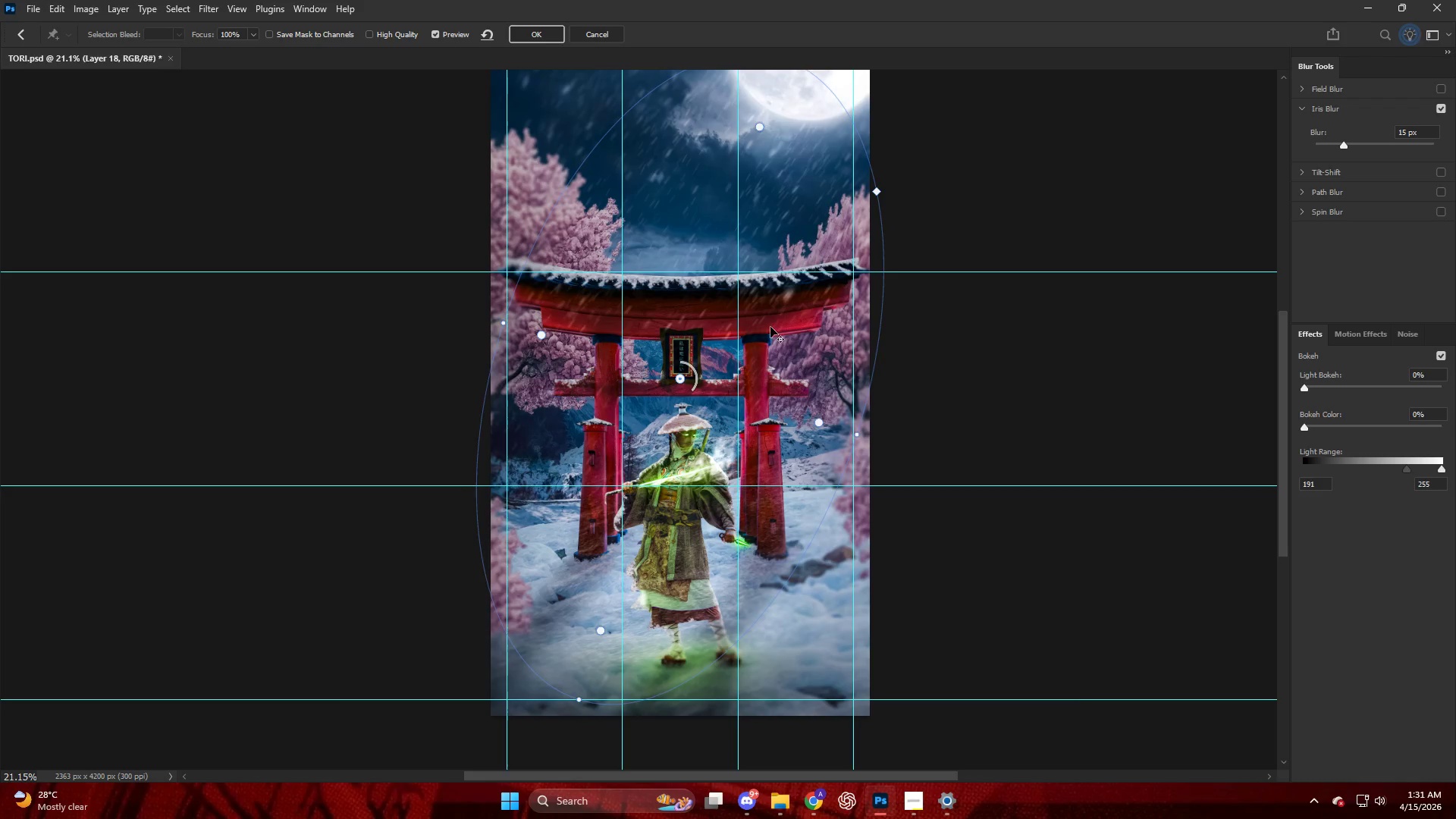 
left_click_drag(start_coordinate=[780, 320], to_coordinate=[811, 297])
 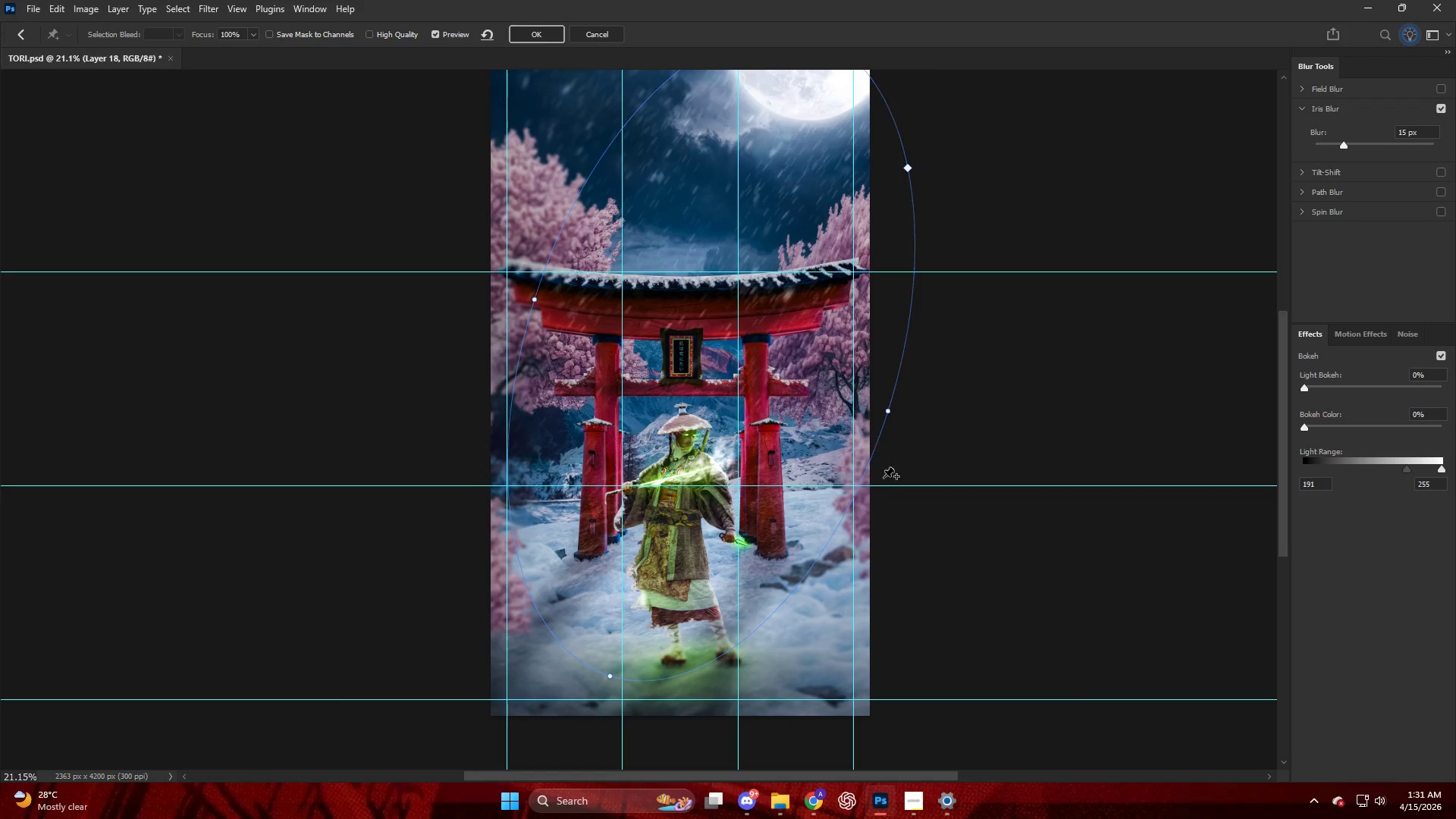 
left_click_drag(start_coordinate=[893, 486], to_coordinate=[911, 450])
 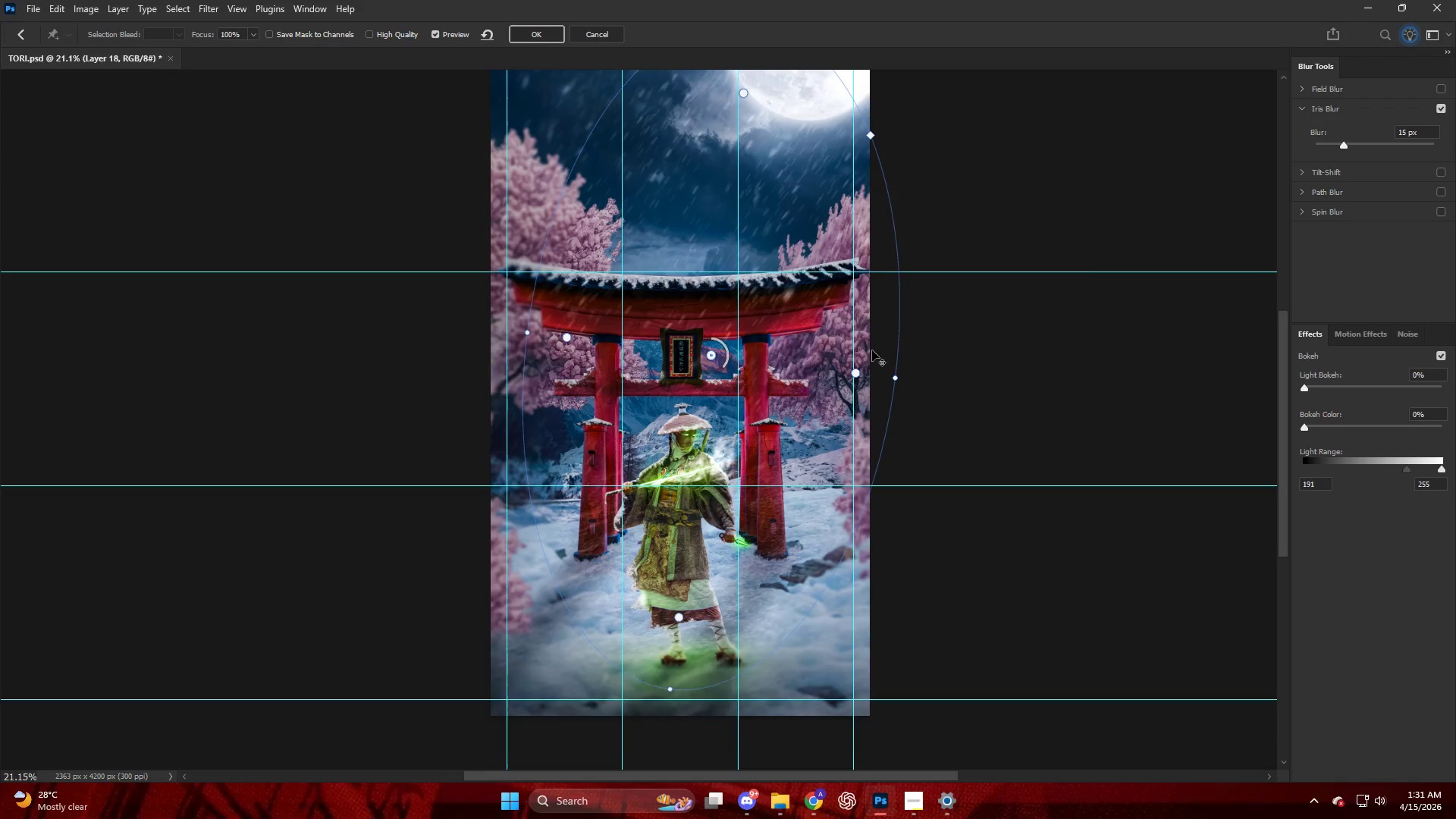 
hold_key(key=ShiftLeft, duration=1.11)
 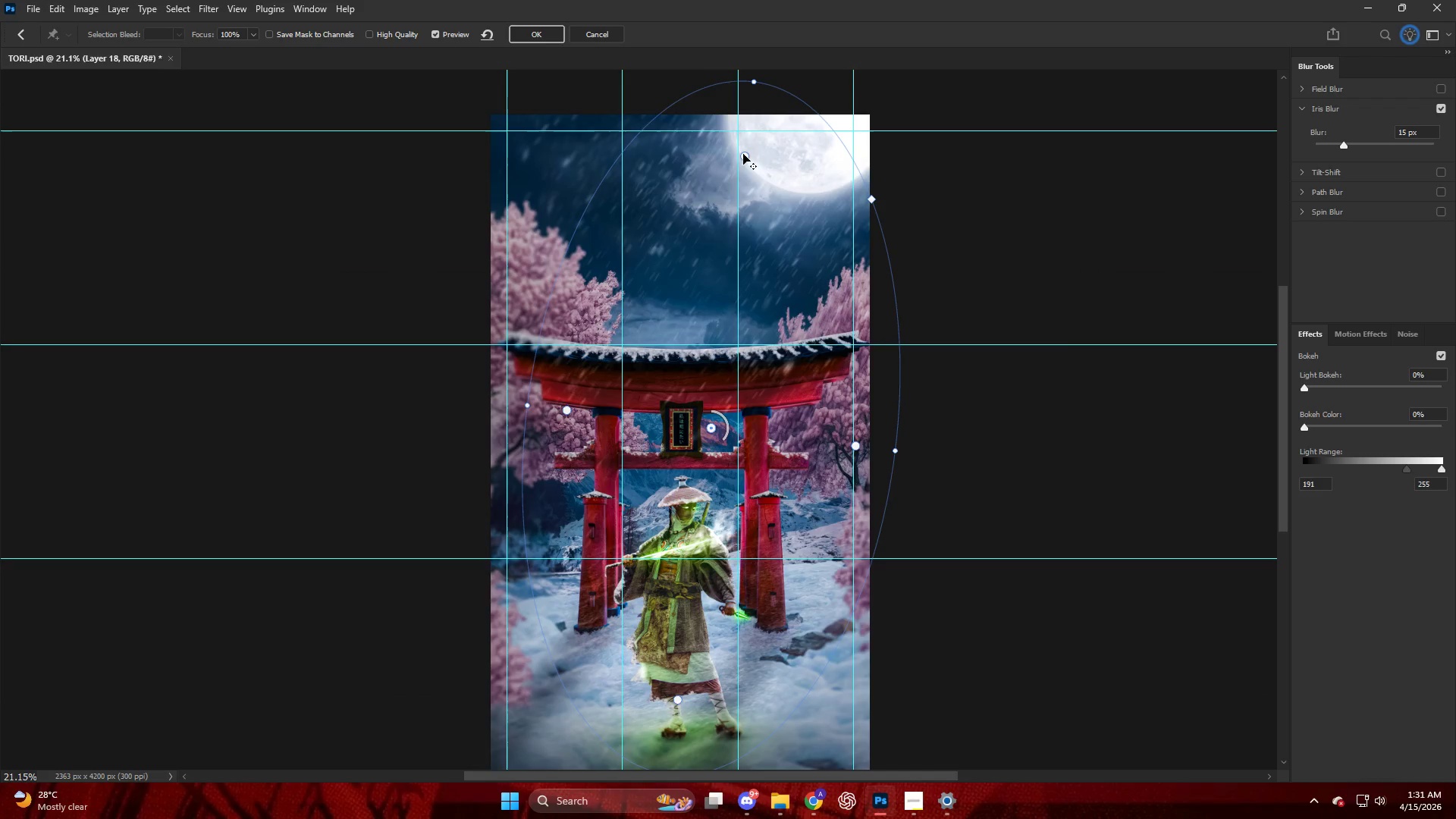 
scroll: coordinate [863, 272], scroll_direction: up, amount: 6.0
 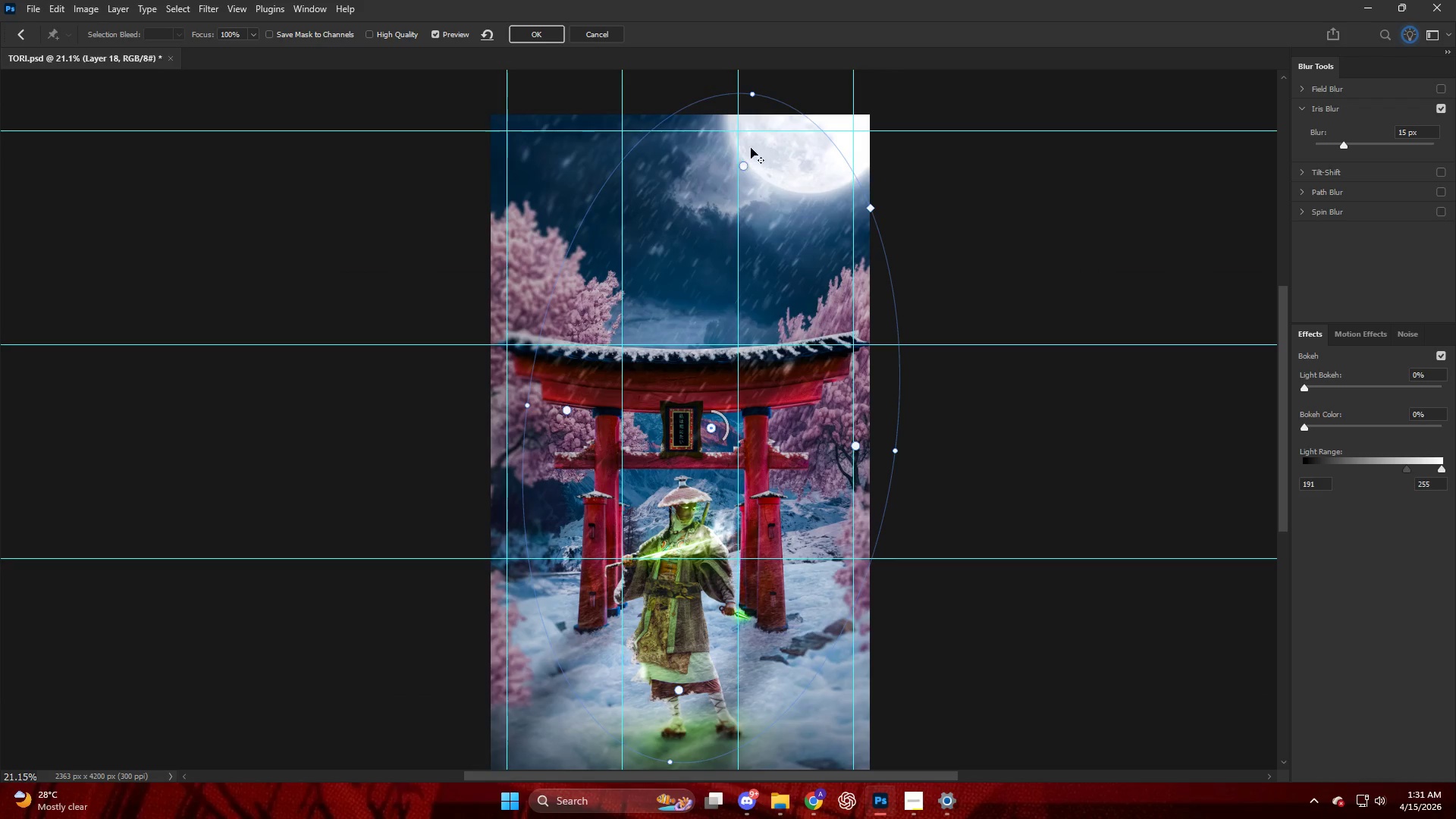 
left_click_drag(start_coordinate=[750, 93], to_coordinate=[761, 83])
 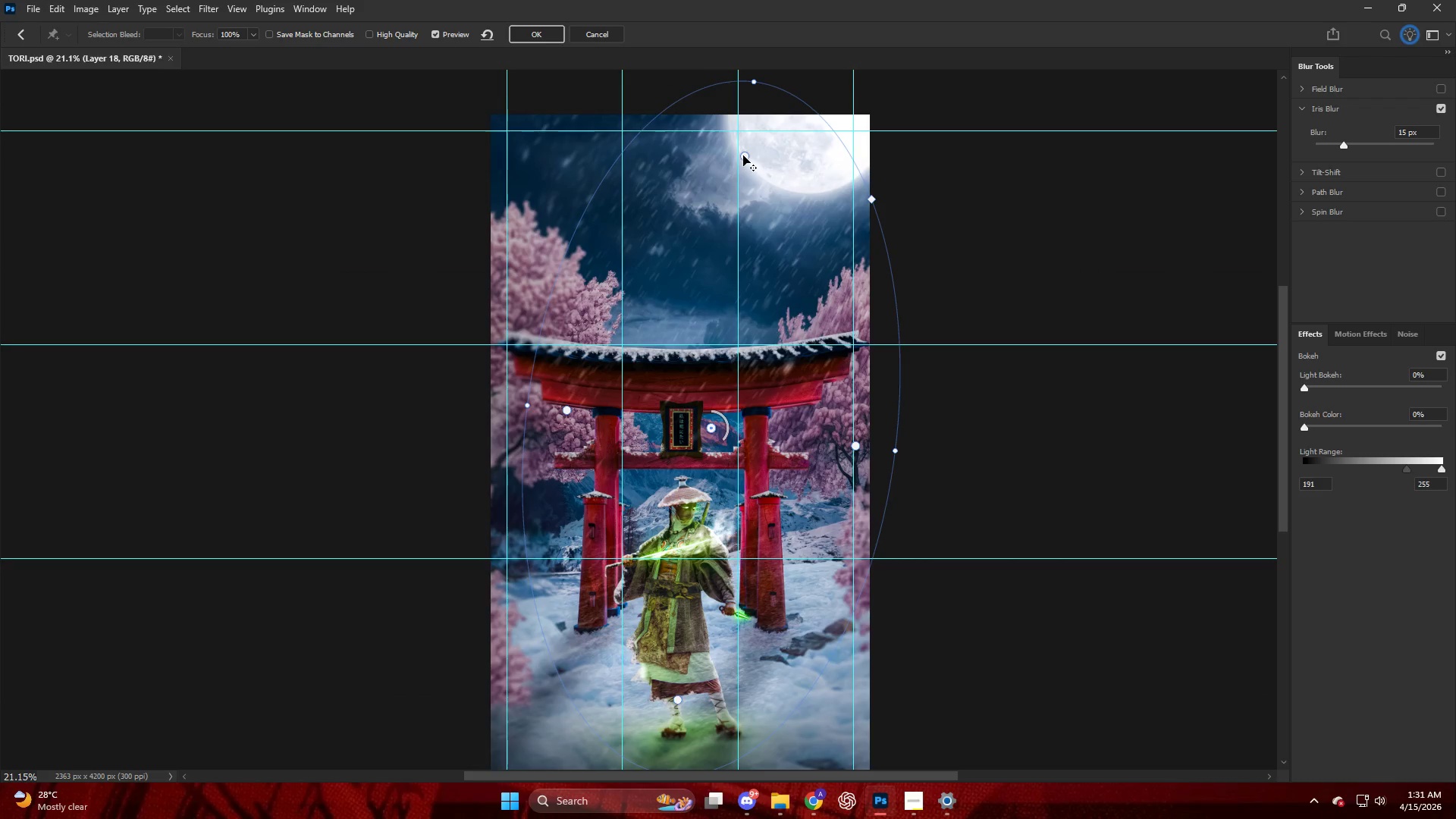 
left_click_drag(start_coordinate=[743, 155], to_coordinate=[767, 123])
 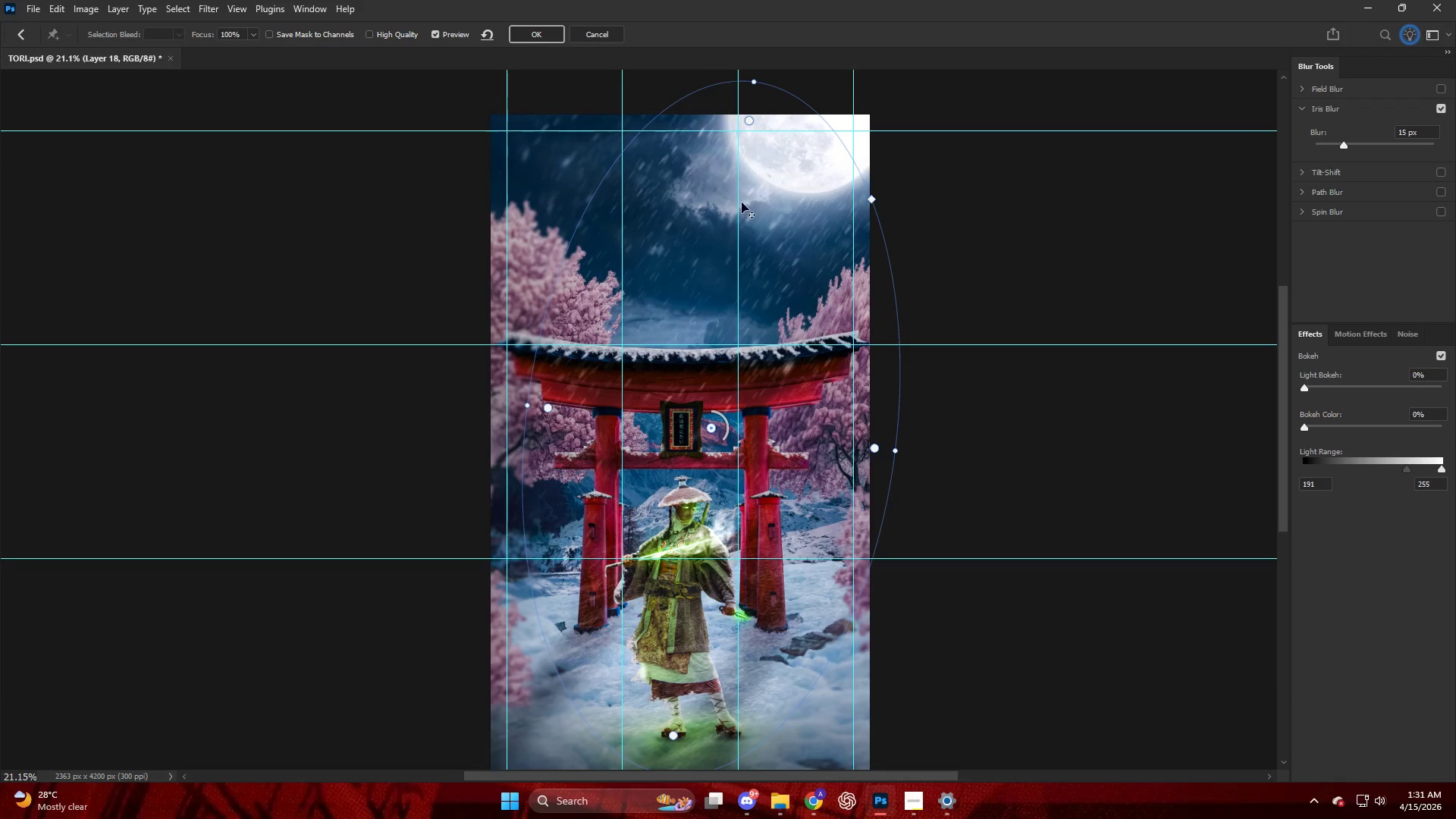 
hold_key(key=ShiftLeft, duration=1.33)
 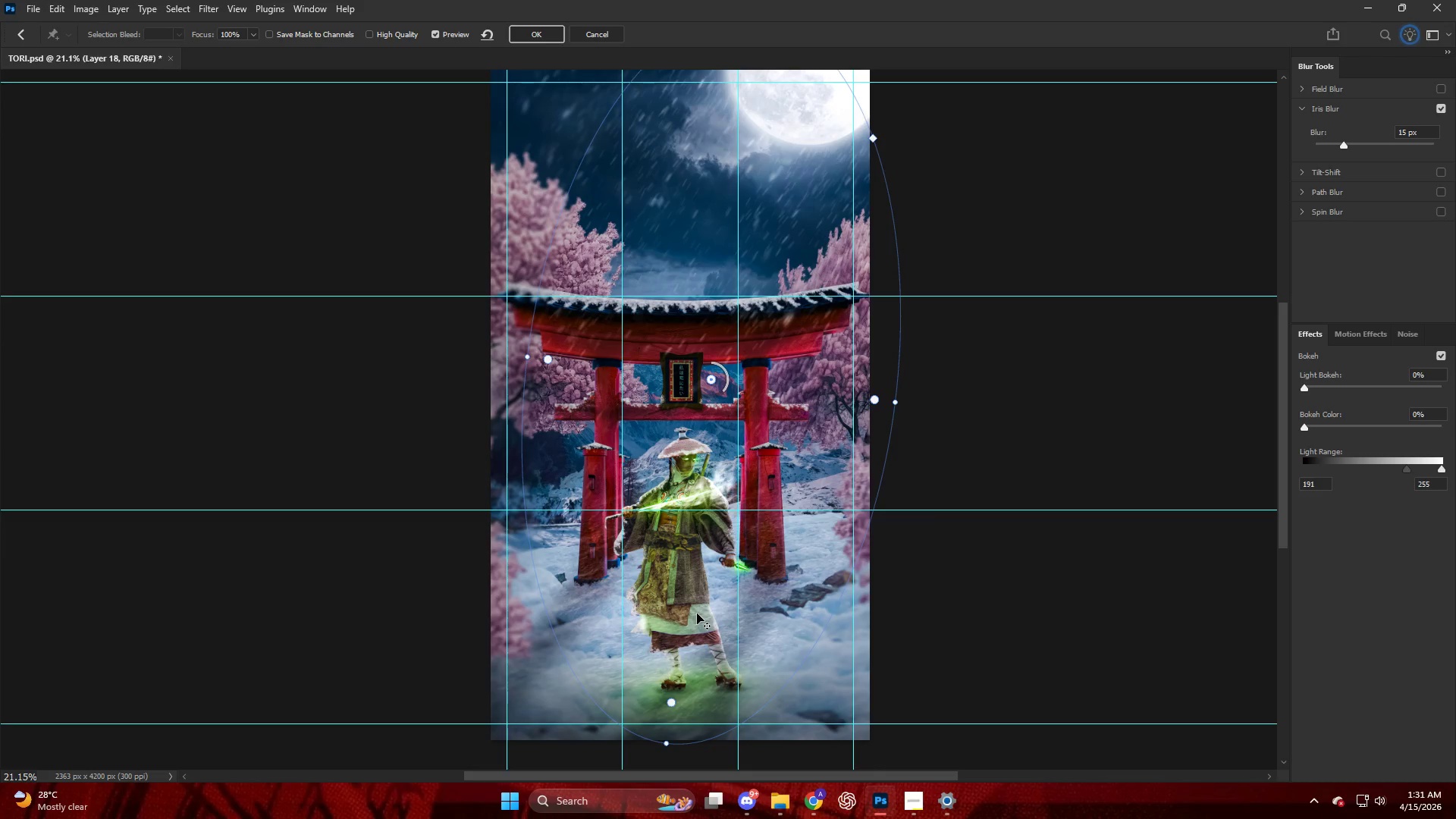 
scroll: coordinate [679, 673], scroll_direction: down, amount: 4.0
 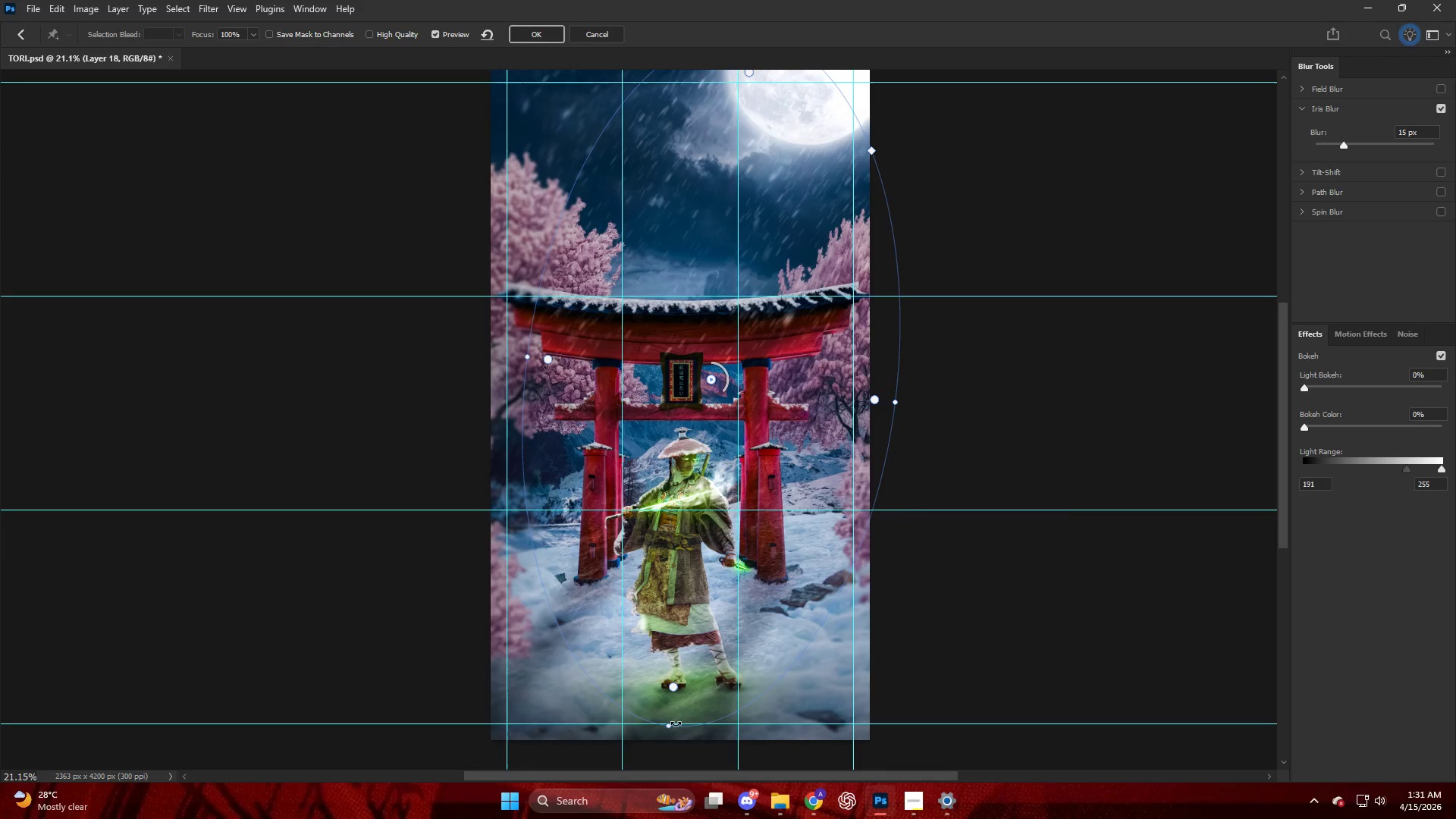 
left_click_drag(start_coordinate=[669, 727], to_coordinate=[670, 744])
 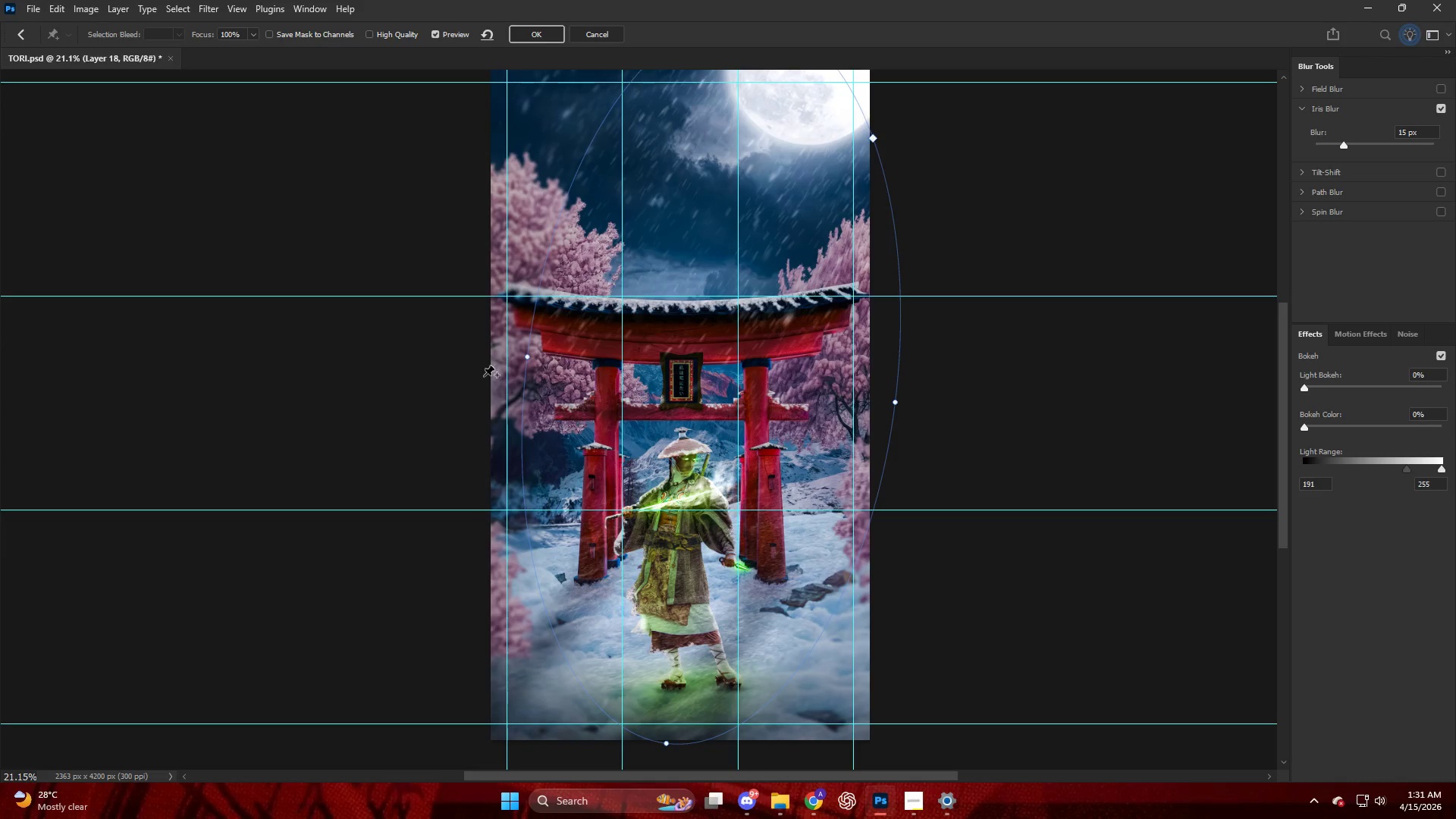 
hold_key(key=ShiftLeft, duration=1.41)
left_click_drag(start_coordinate=[549, 355], to_coordinate=[556, 366])
 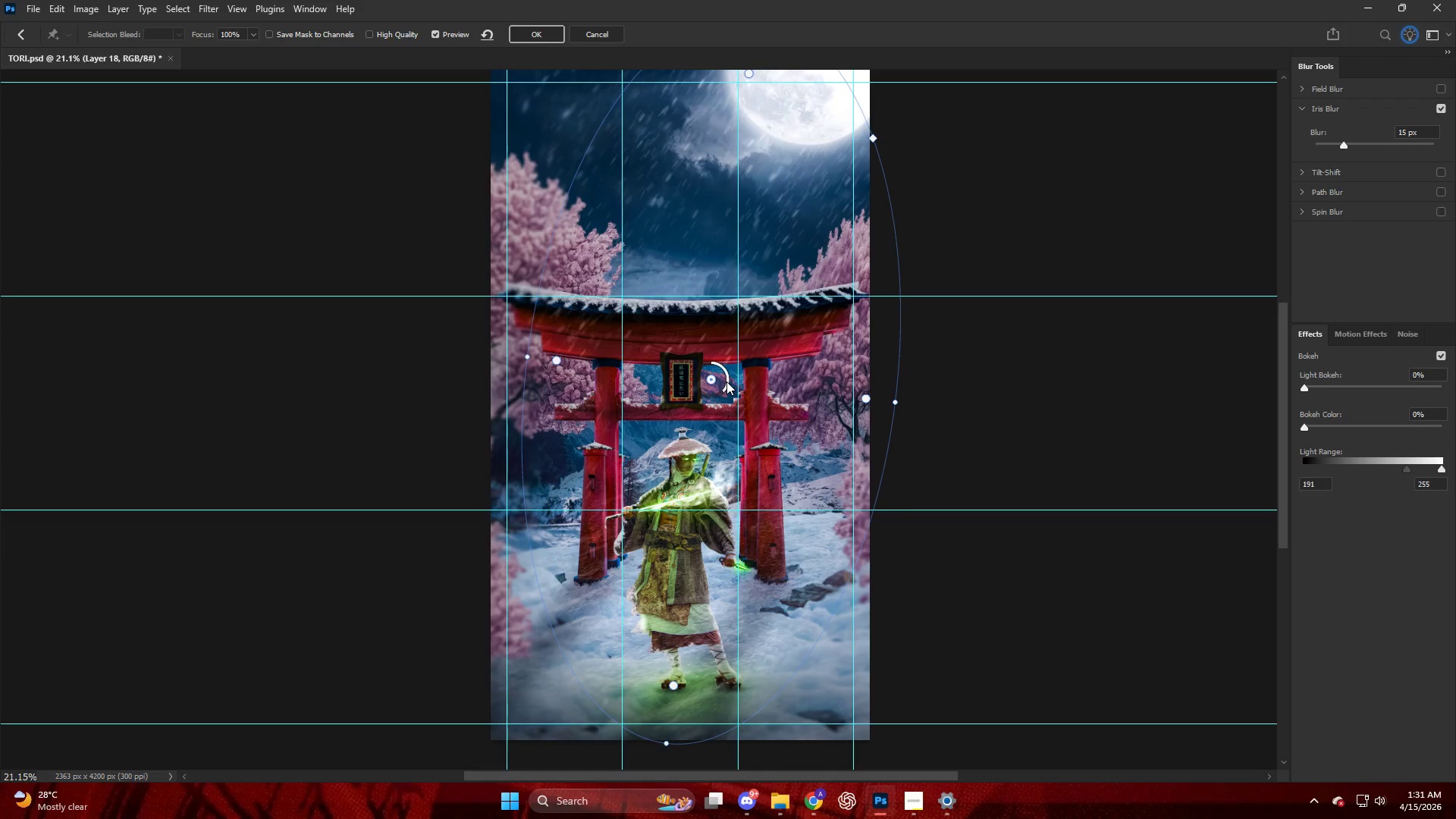 
left_click_drag(start_coordinate=[727, 375], to_coordinate=[735, 385])
 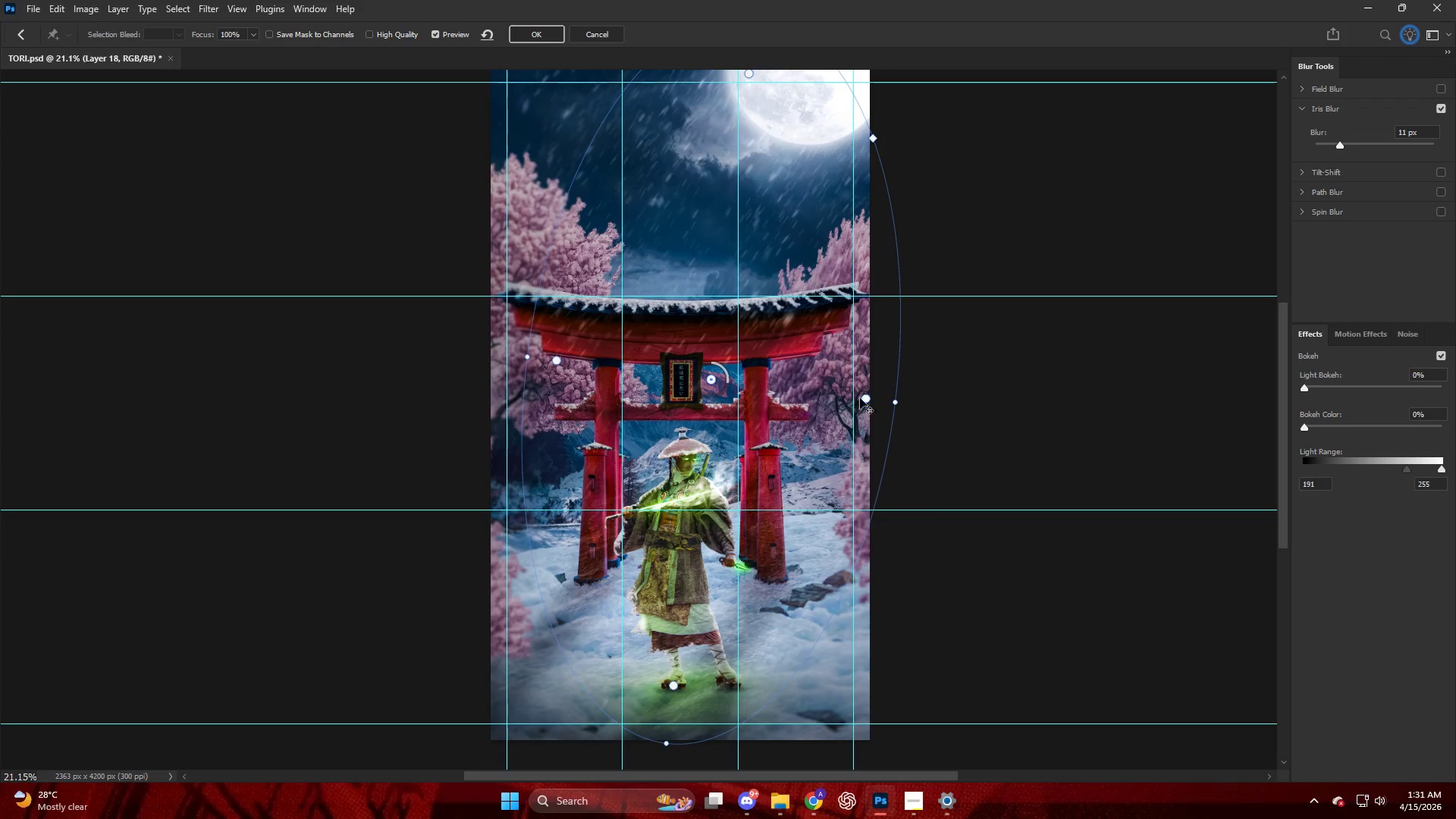 
hold_key(key=ShiftLeft, duration=1.22)
left_click_drag(start_coordinate=[864, 391], to_coordinate=[866, 397])
 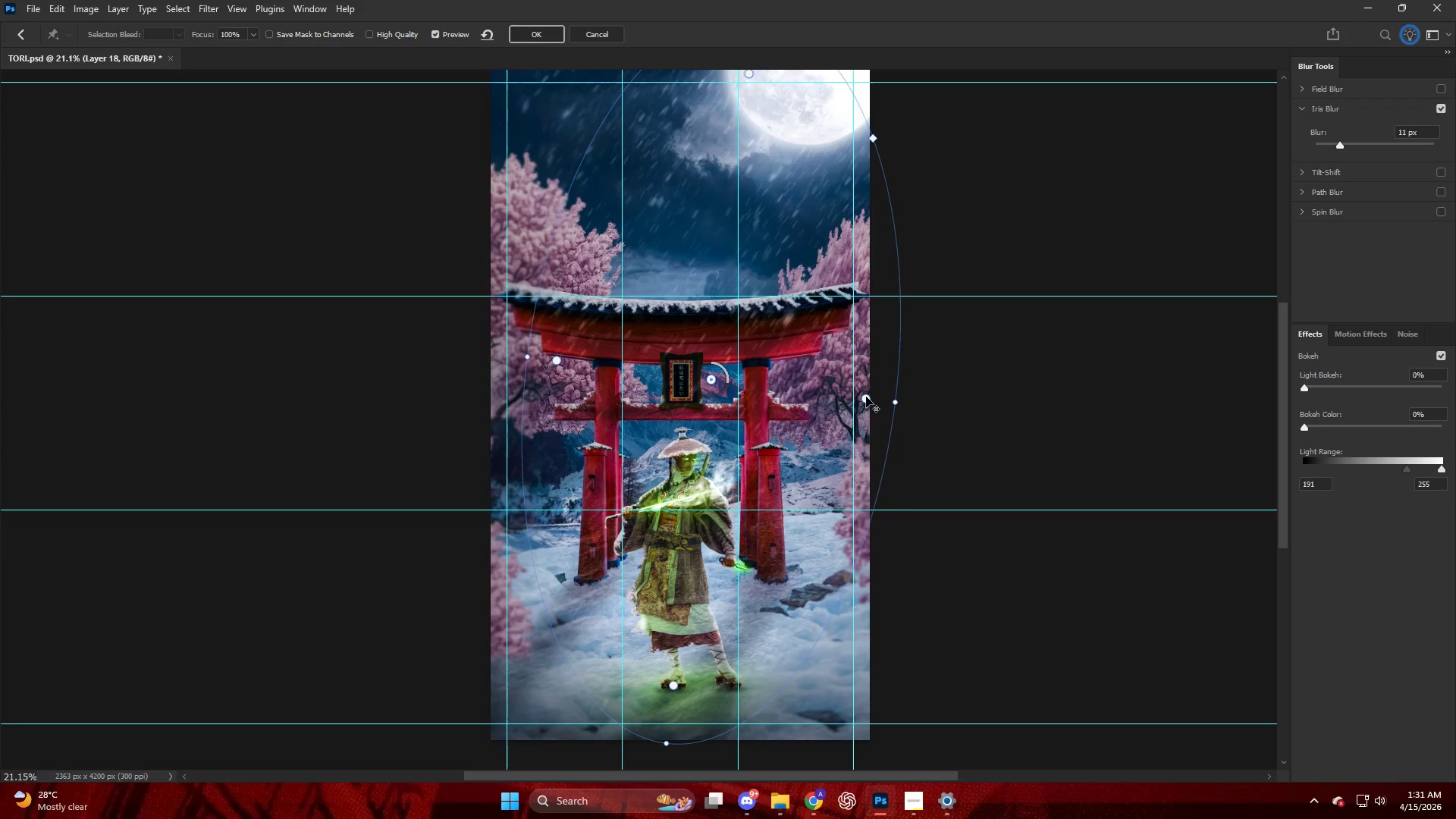 
hold_key(key=AltLeft, duration=3.66)
left_click_drag(start_coordinate=[866, 397], to_coordinate=[813, 393])
 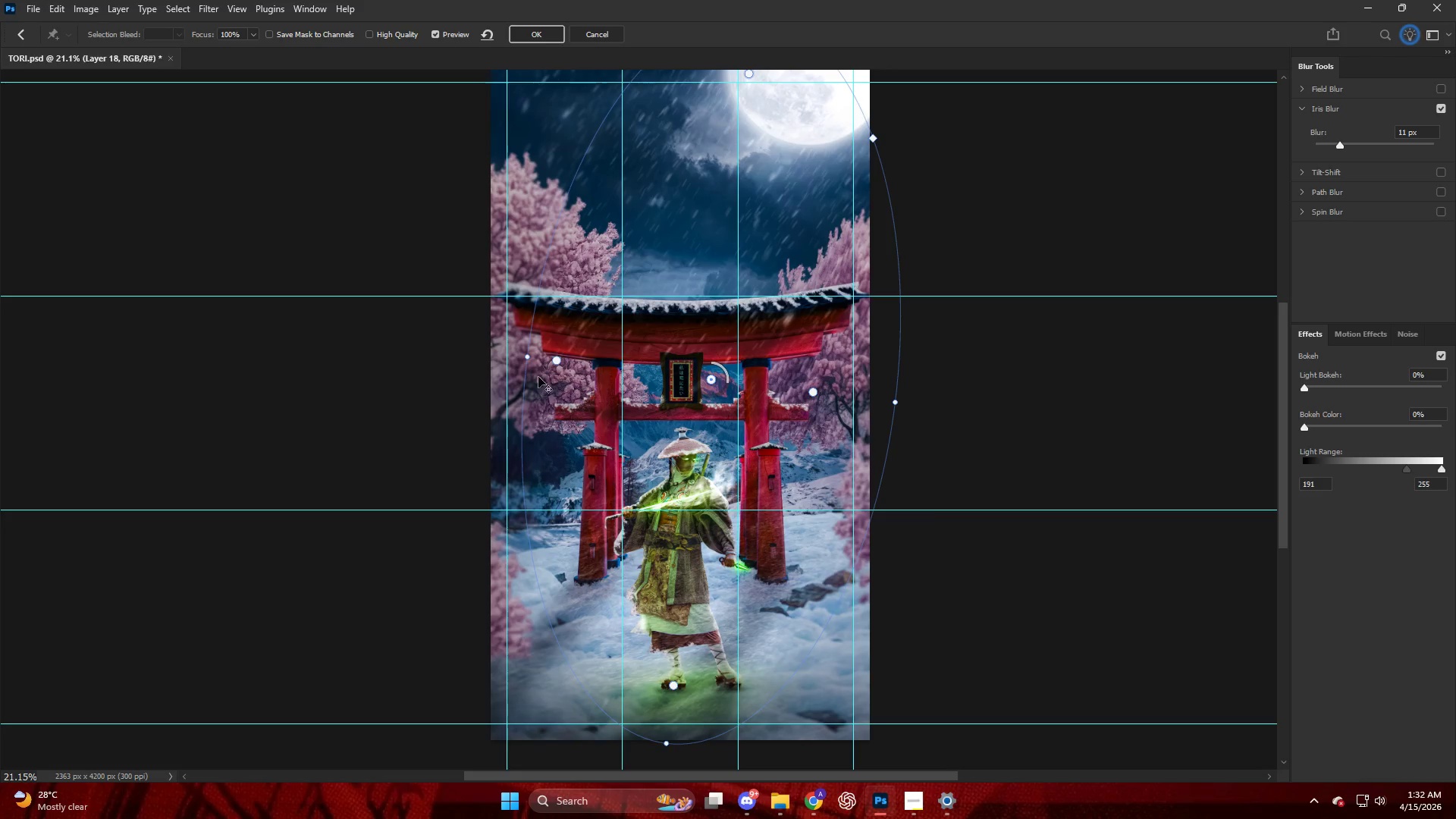 
hold_key(key=AltLeft, duration=0.47)
 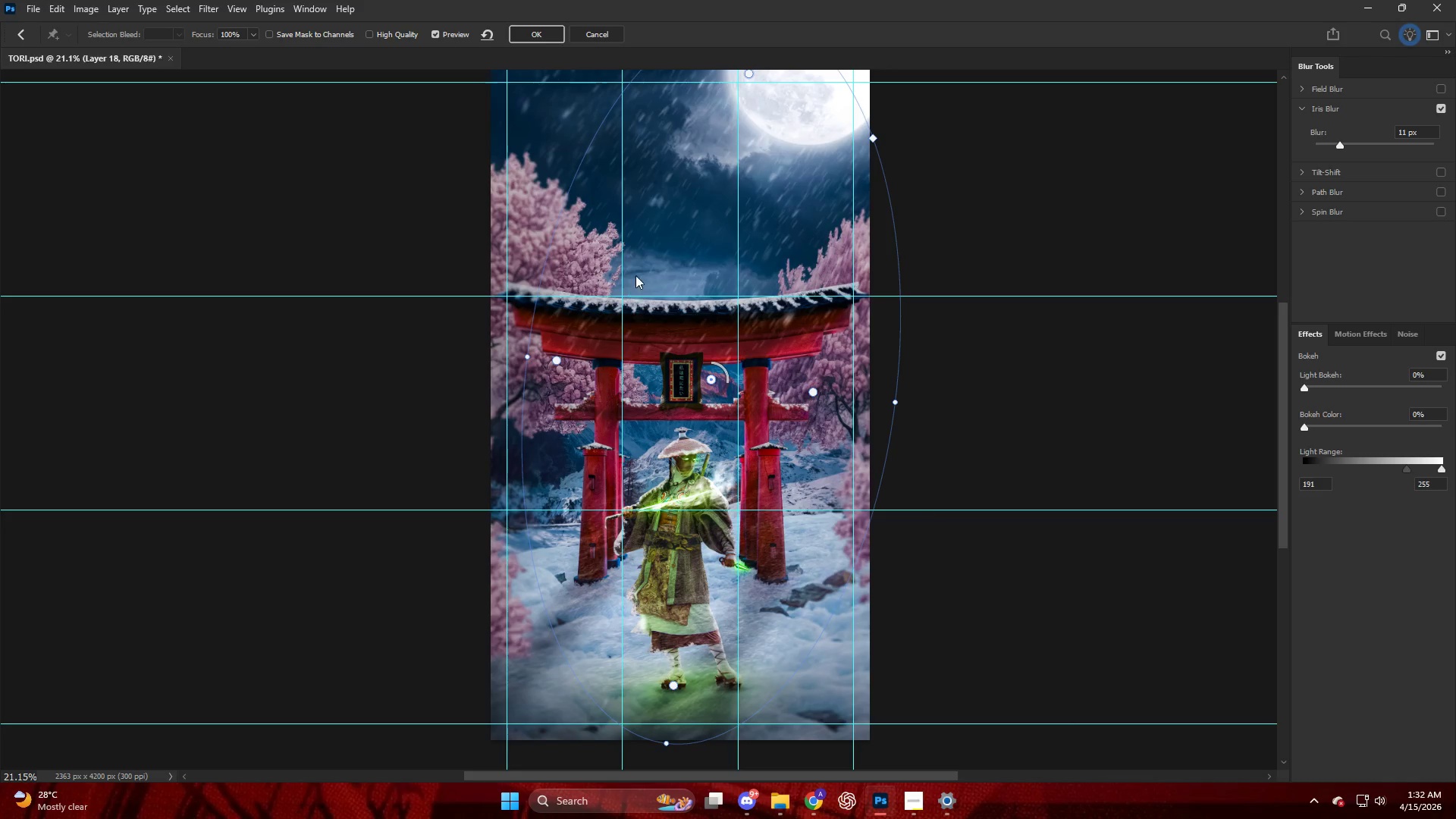 
scroll: coordinate [700, 193], scroll_direction: up, amount: 6.0
 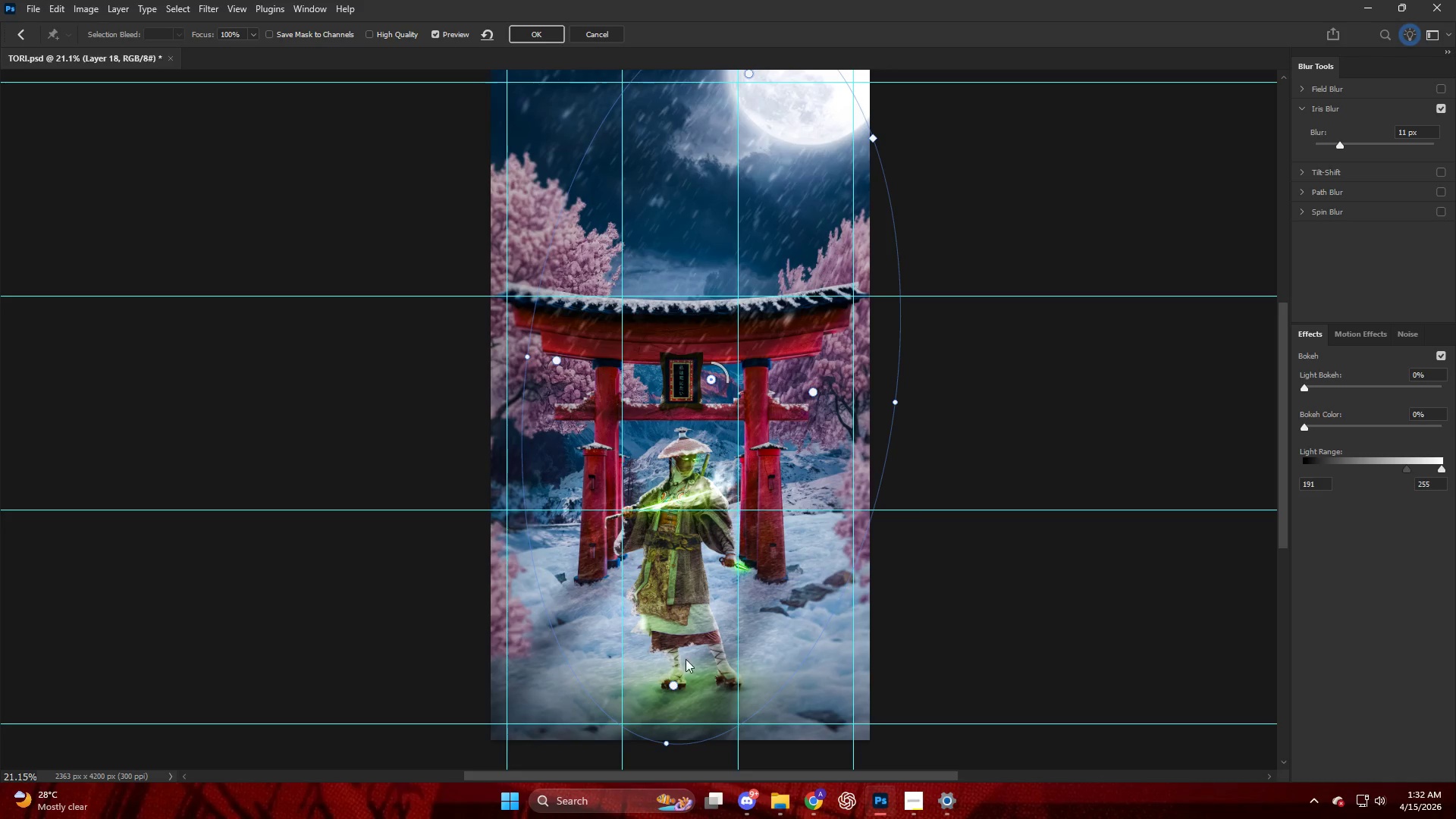 
hold_key(key=AltLeft, duration=1.61)
left_click_drag(start_coordinate=[670, 680], to_coordinate=[677, 699])
 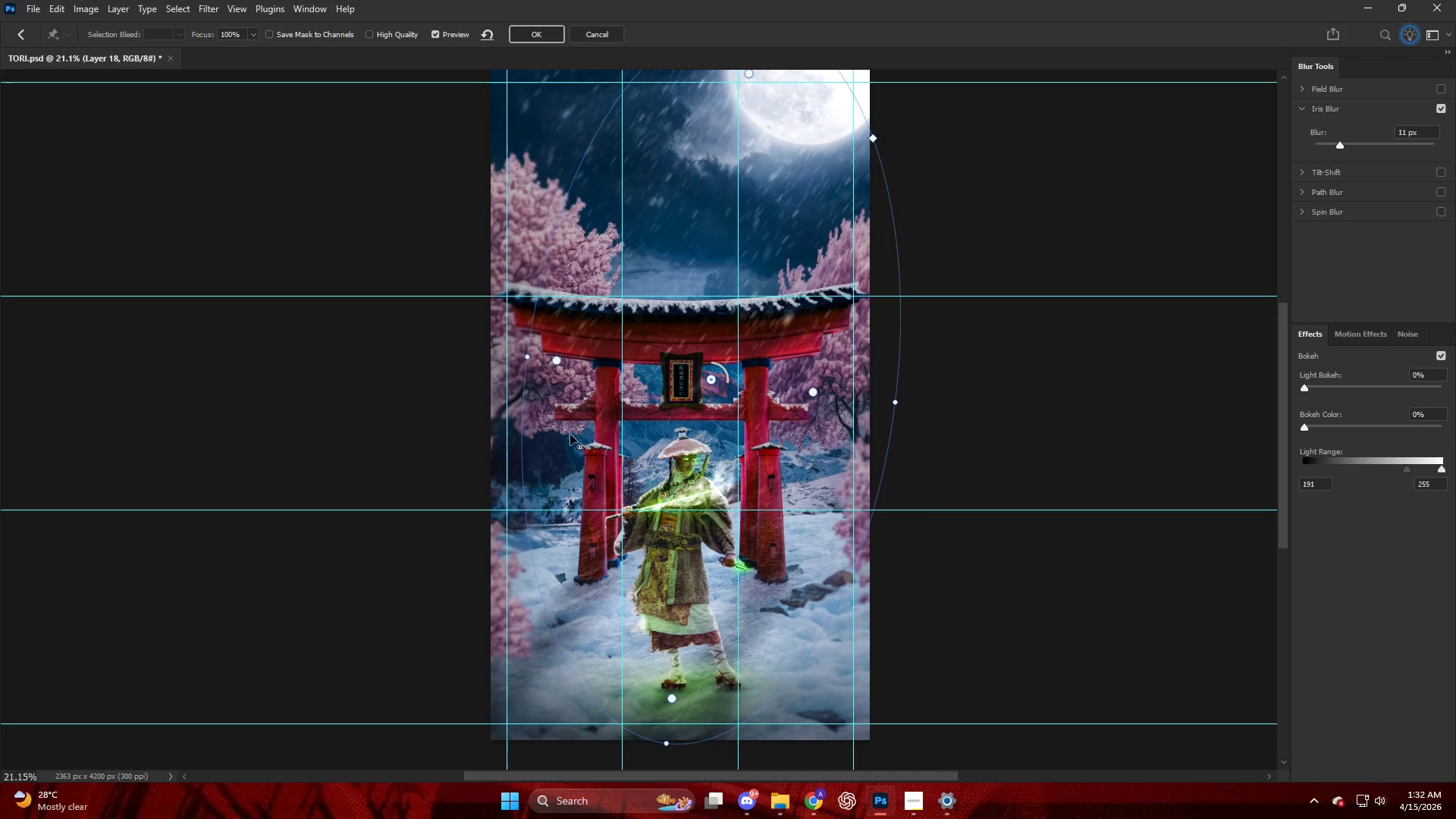 
hold_key(key=AltLeft, duration=3.55)
left_click_drag(start_coordinate=[554, 360], to_coordinate=[581, 386])
 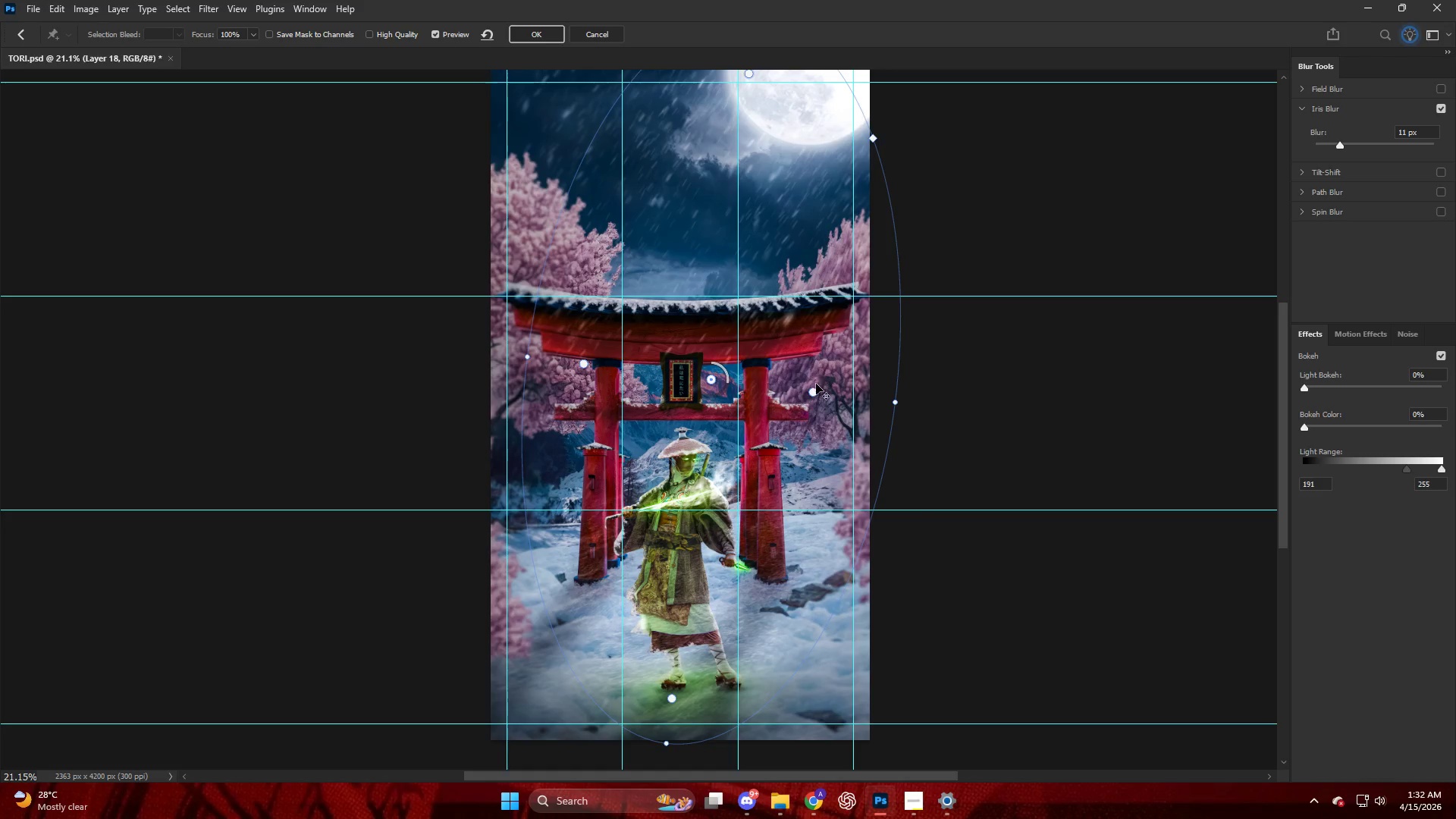 
left_click_drag(start_coordinate=[814, 391], to_coordinate=[823, 381])
 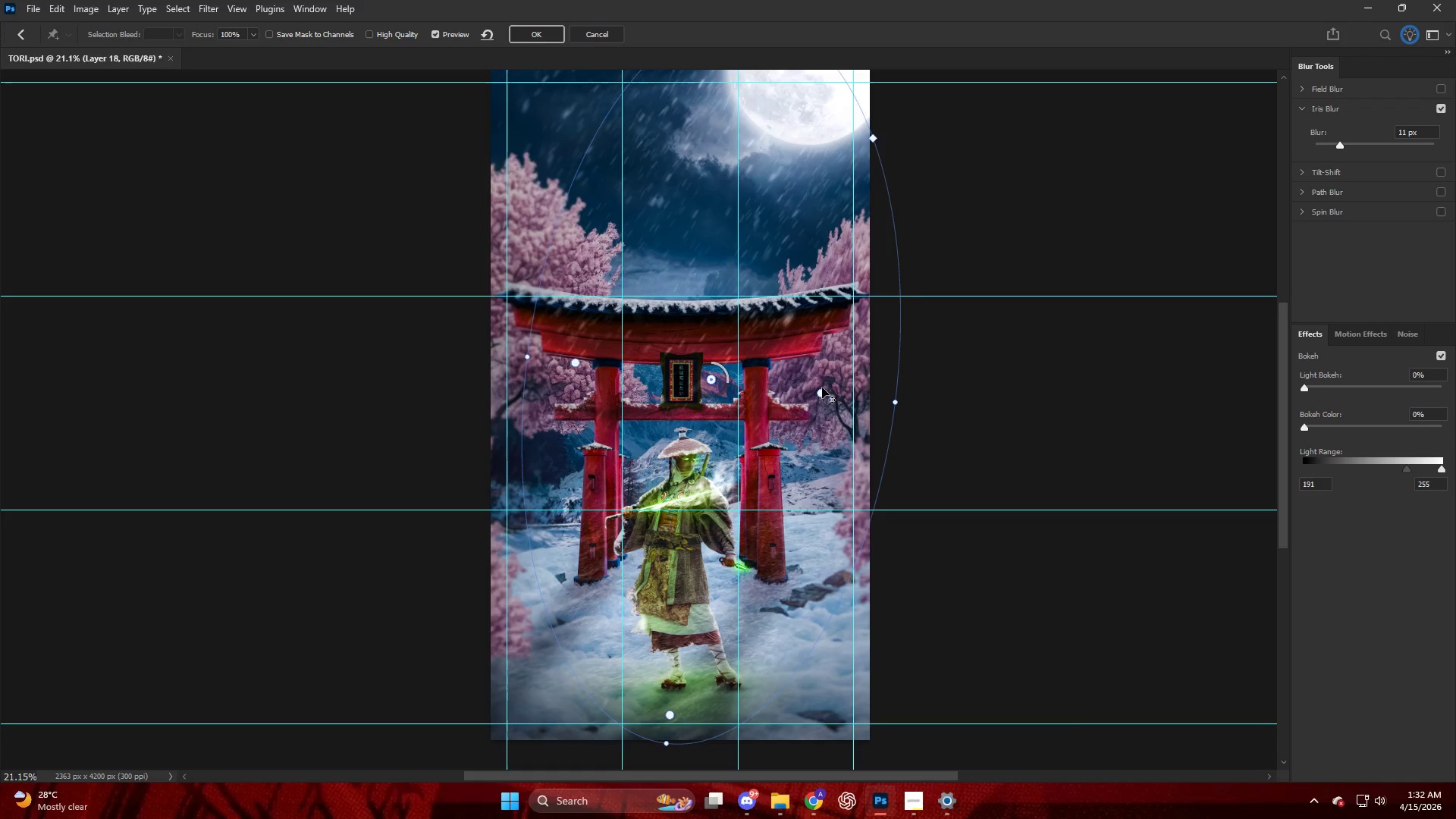 
hold_key(key=AltLeft, duration=0.94)
left_click_drag(start_coordinate=[820, 387], to_coordinate=[822, 355])
 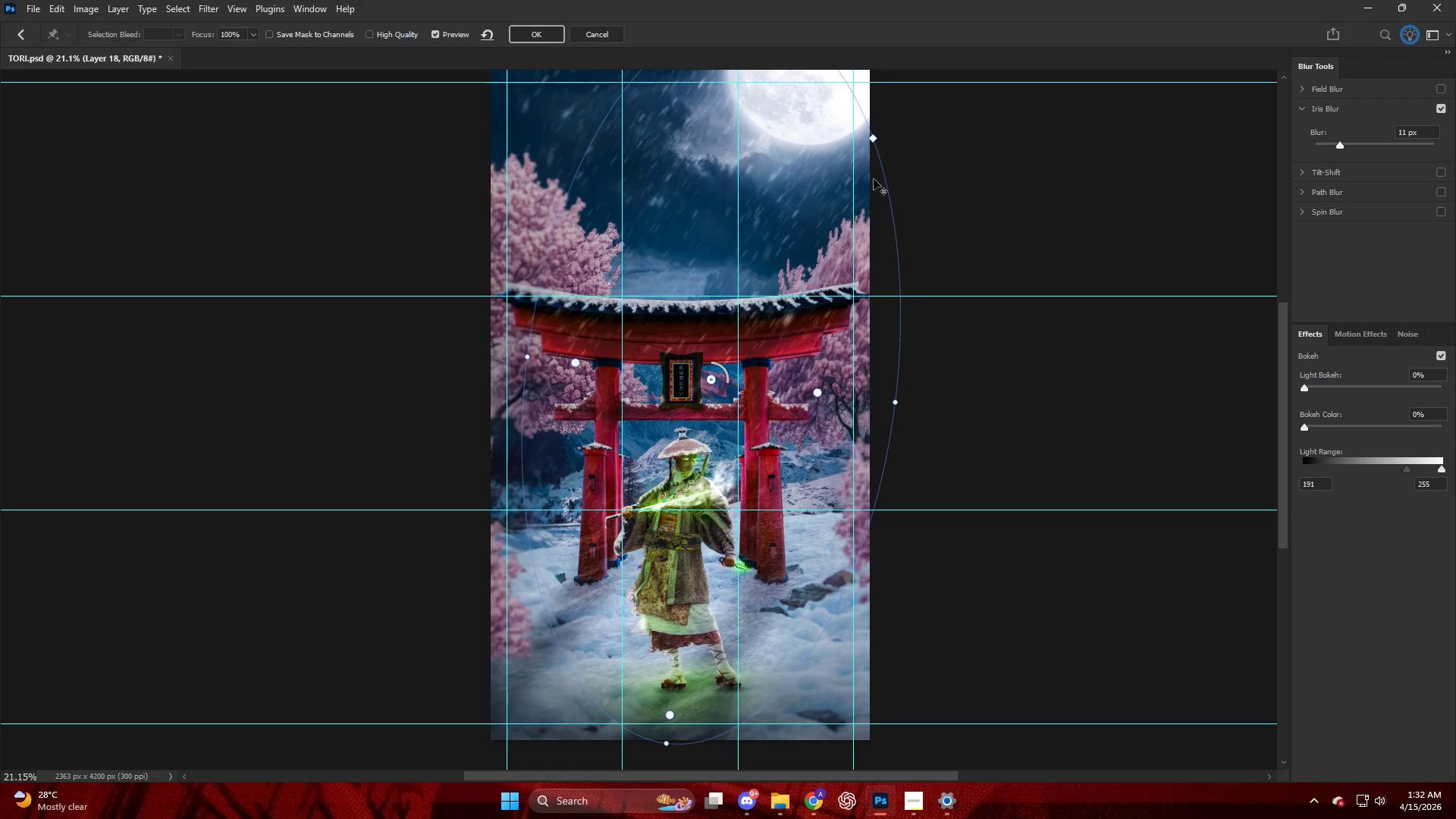 
hold_key(key=AltLeft, duration=1.64)
left_click_drag(start_coordinate=[874, 140], to_coordinate=[858, 171])
 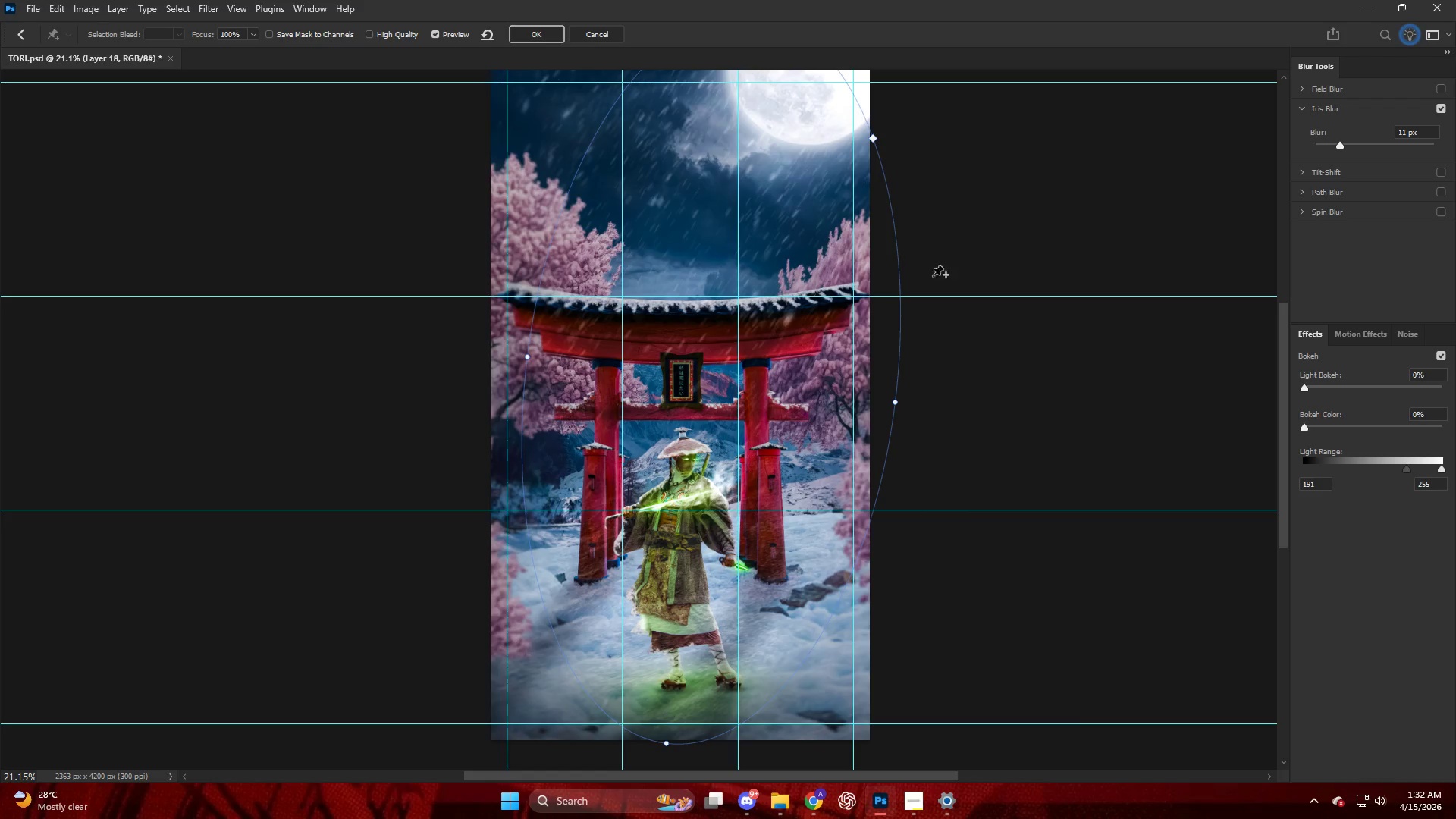 
hold_key(key=AltLeft, duration=1.52)
left_click_drag(start_coordinate=[902, 401], to_coordinate=[896, 404])
 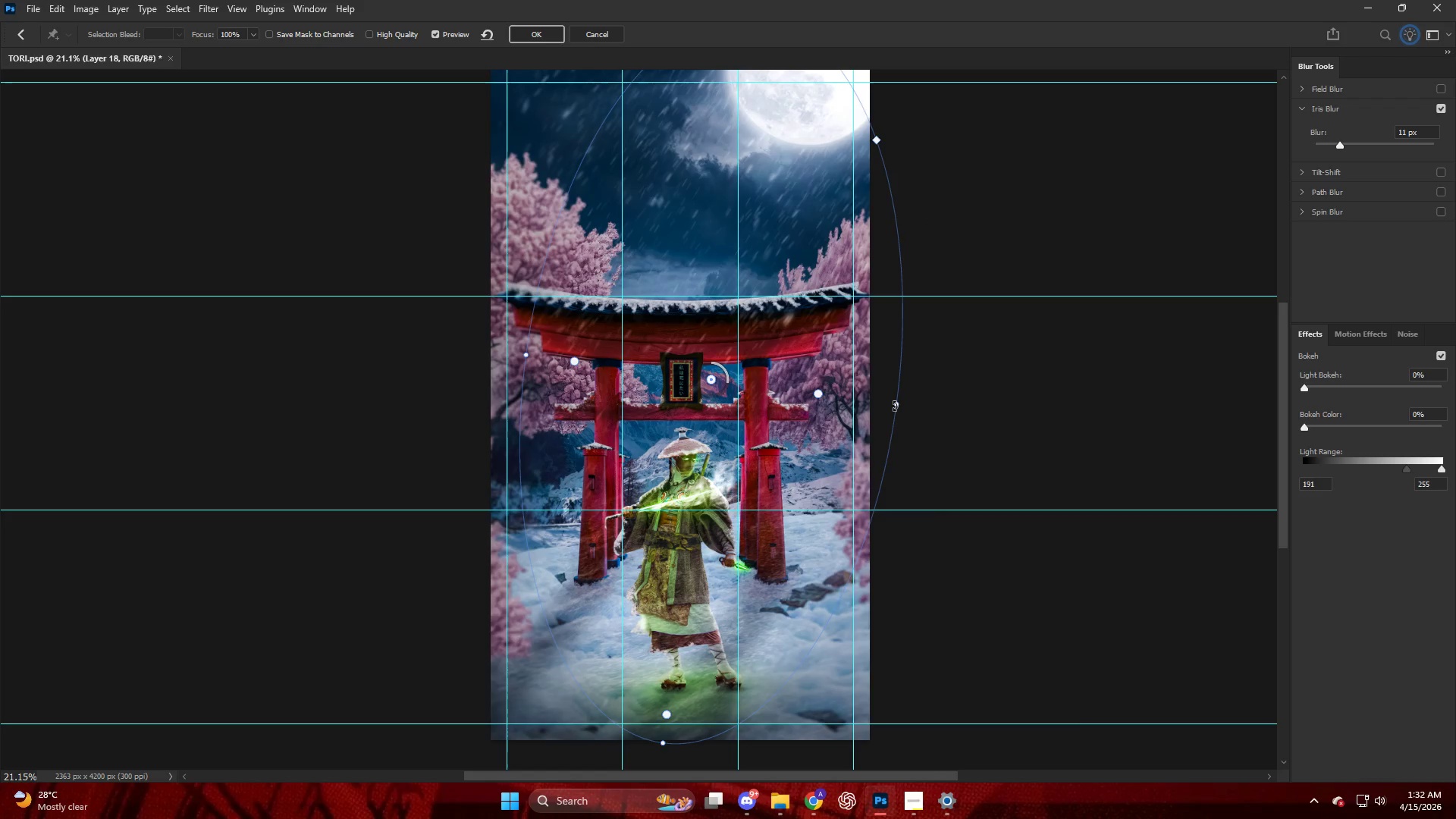 
left_click([899, 405])
 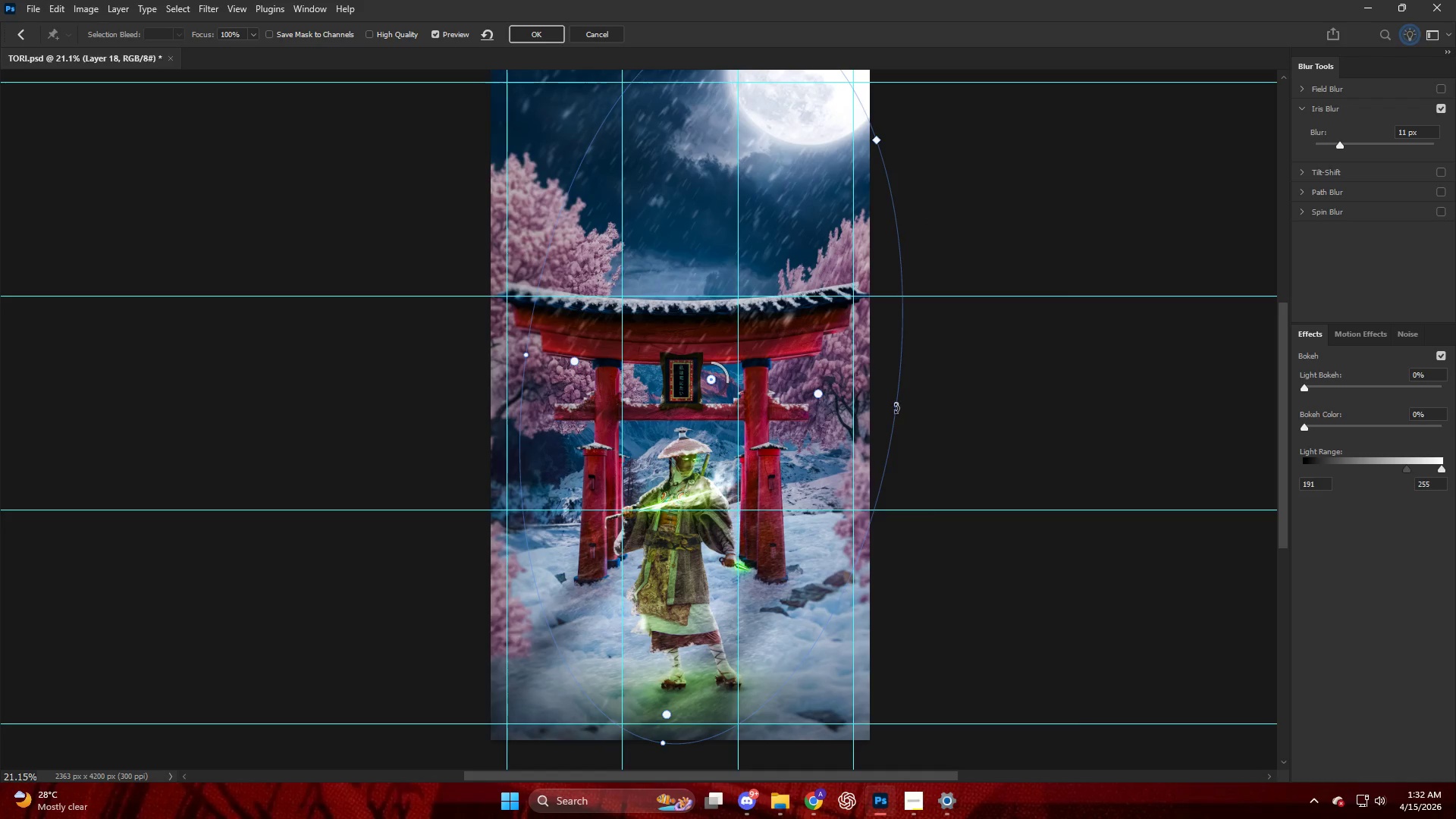 
hold_key(key=AltLeft, duration=1.73)
left_click_drag(start_coordinate=[895, 404], to_coordinate=[884, 403])
 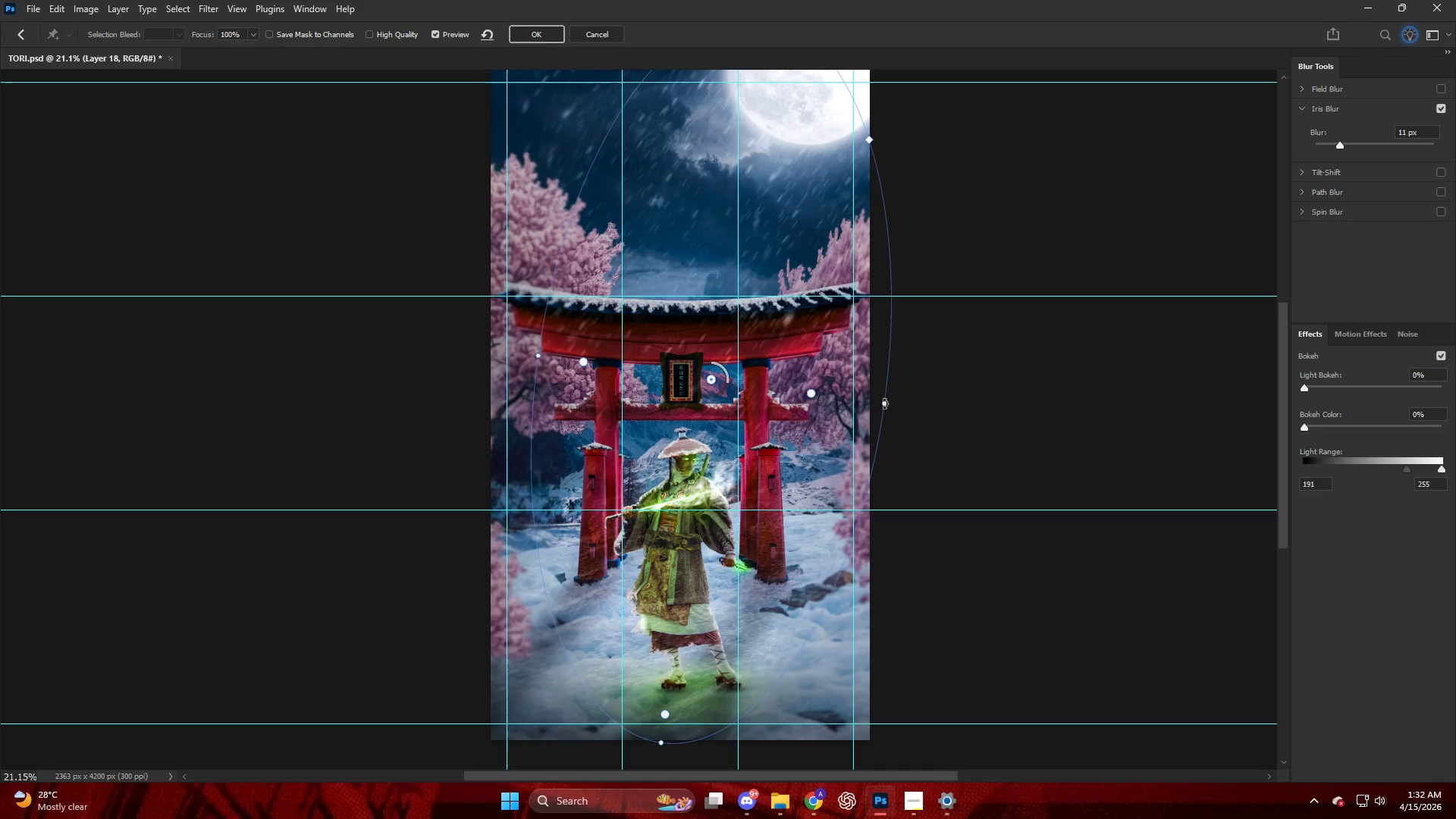 
key(Control+ControlLeft)
 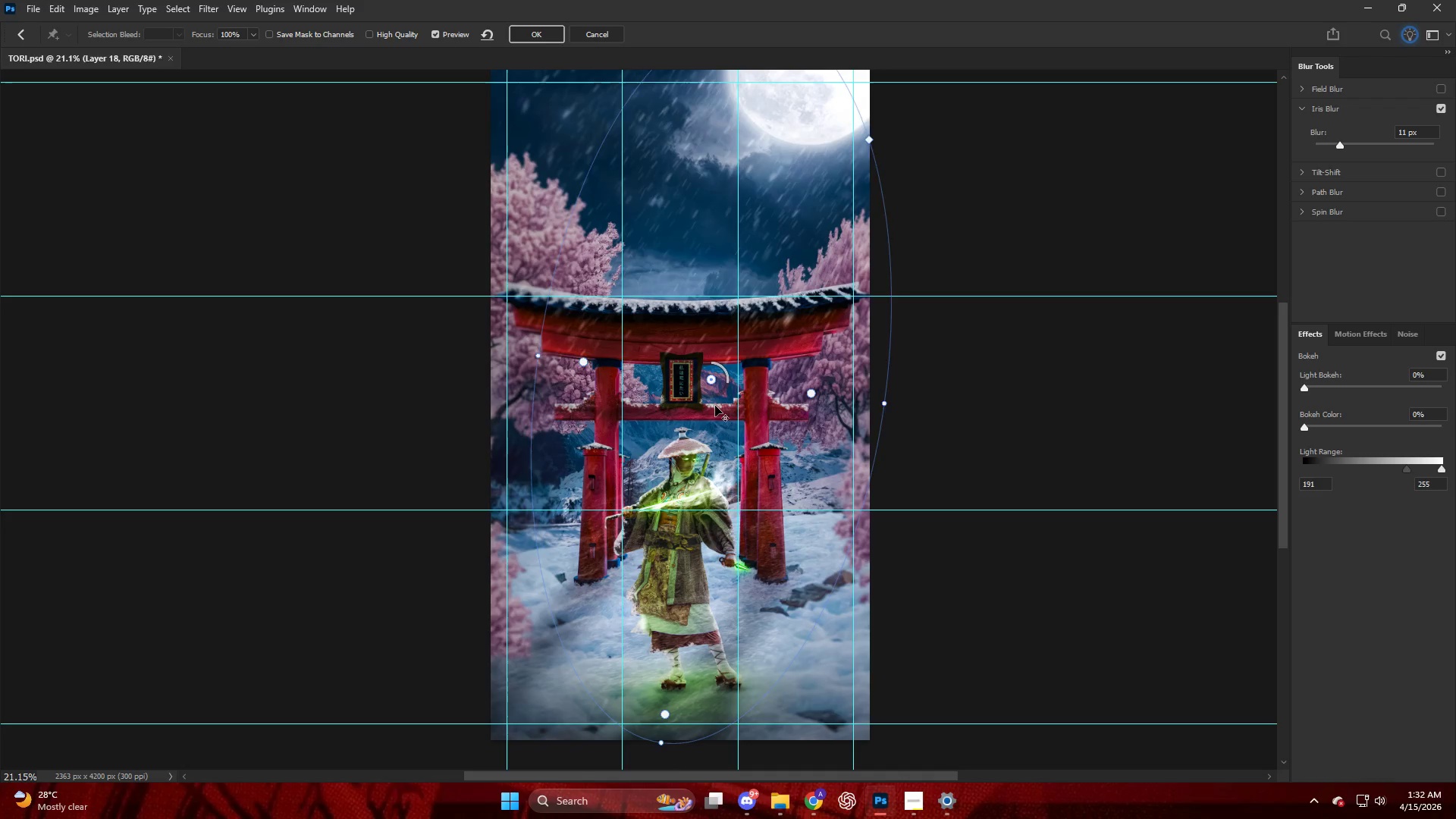 
key(Control+Z)
 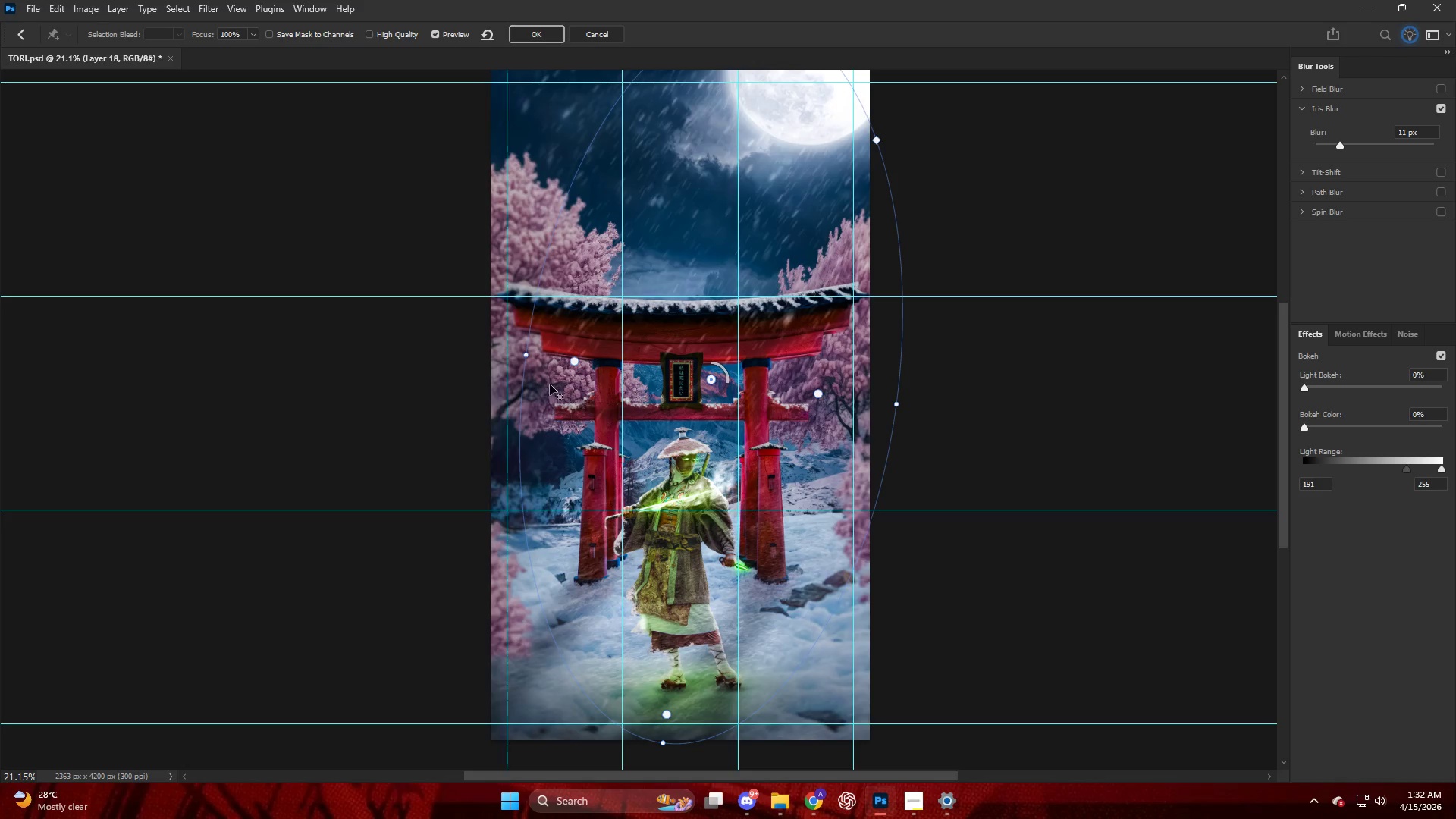 
hold_key(key=AltLeft, duration=7.33)
left_click_drag(start_coordinate=[520, 353], to_coordinate=[522, 349])
 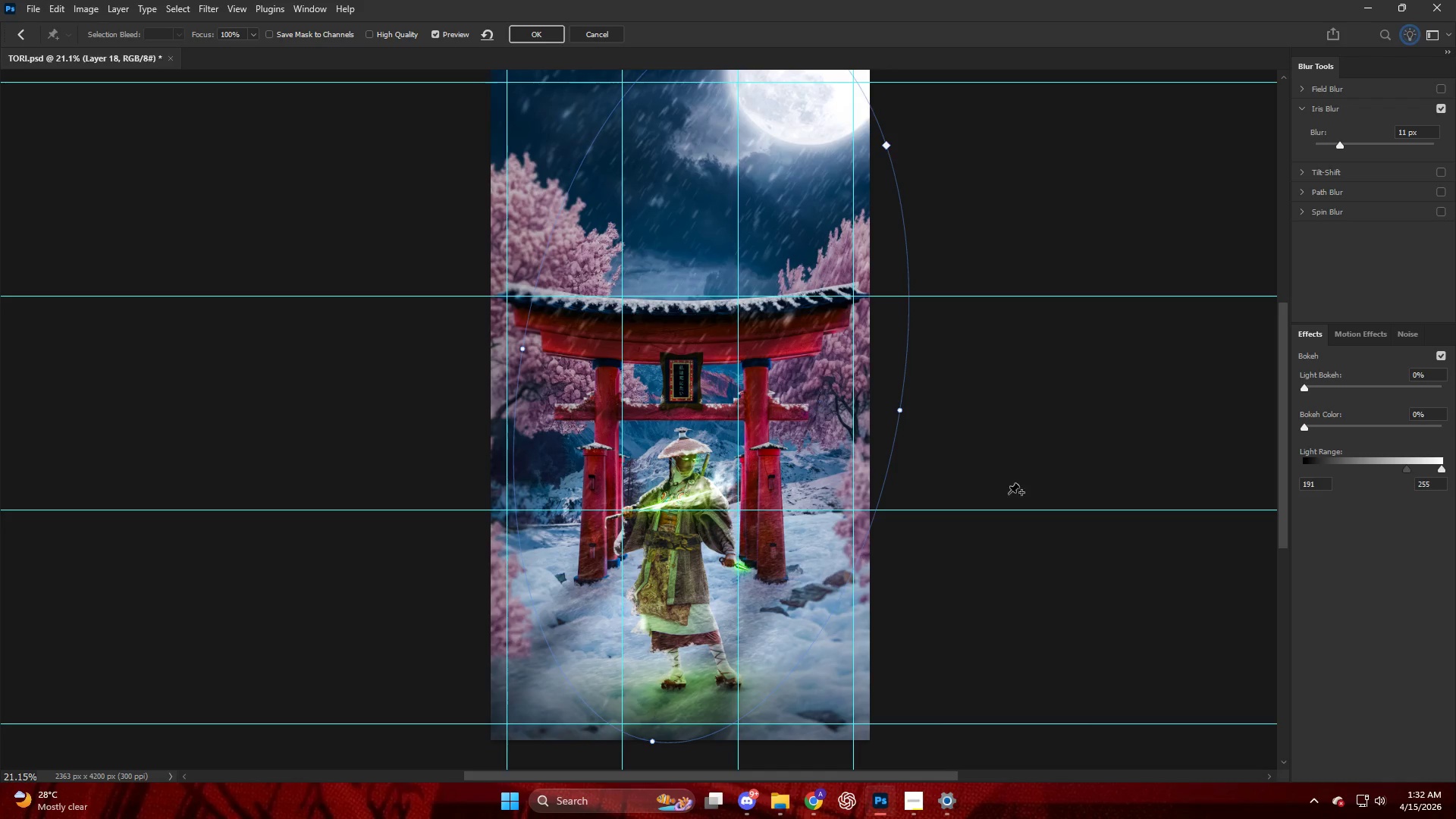 
left_click([989, 386])
 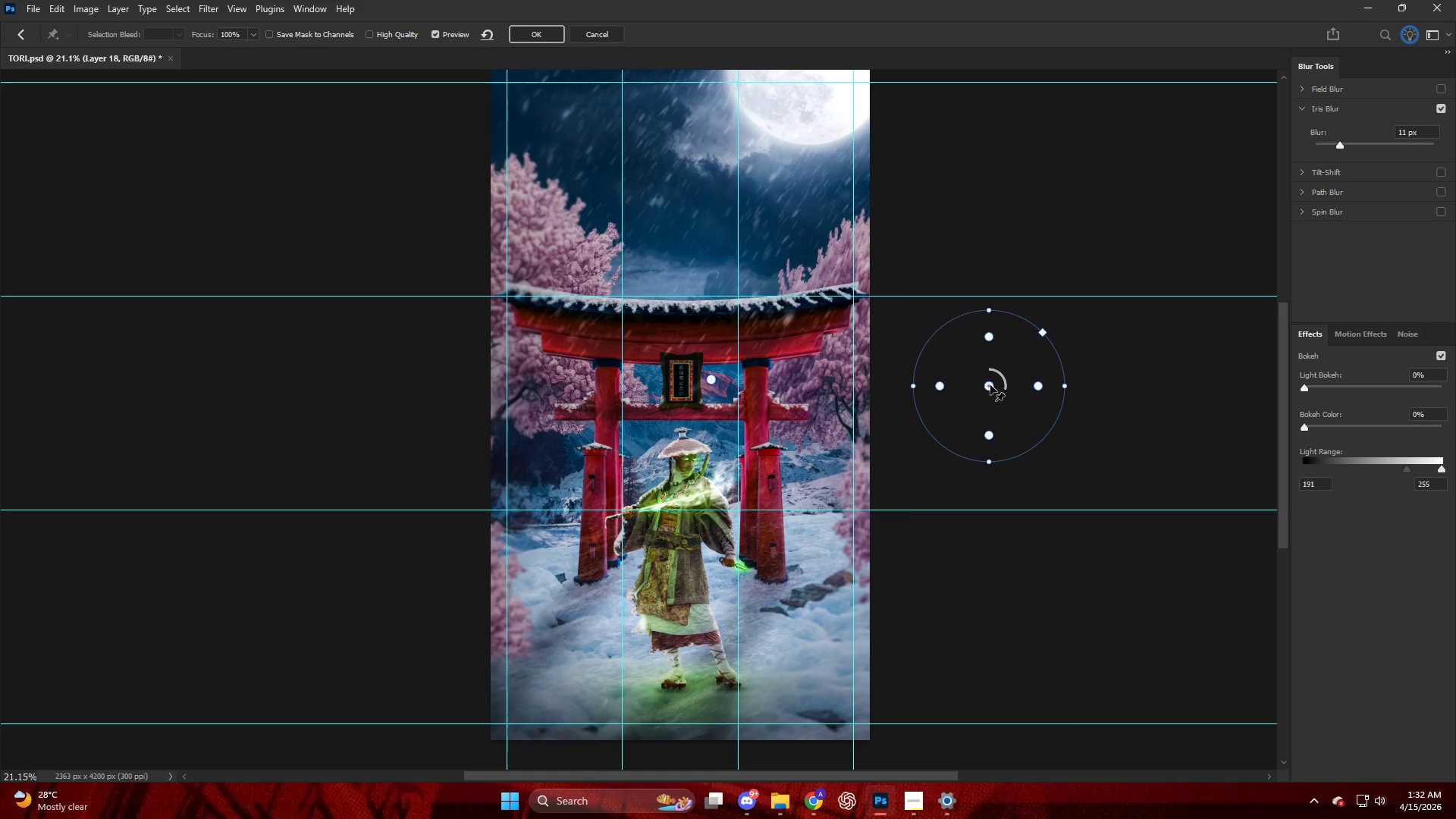 
key(Control+ControlLeft)
 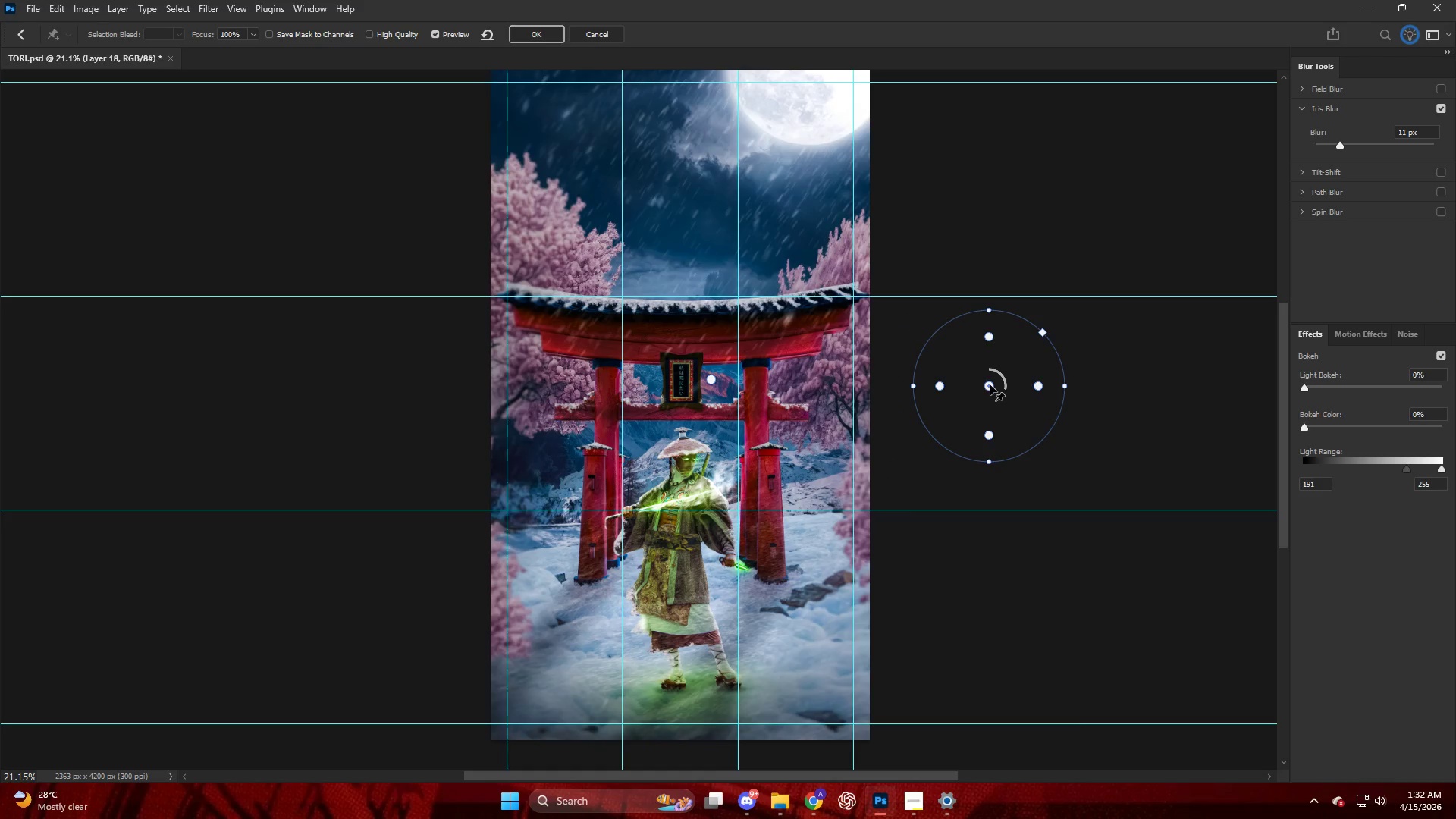 
key(Control+Z)
 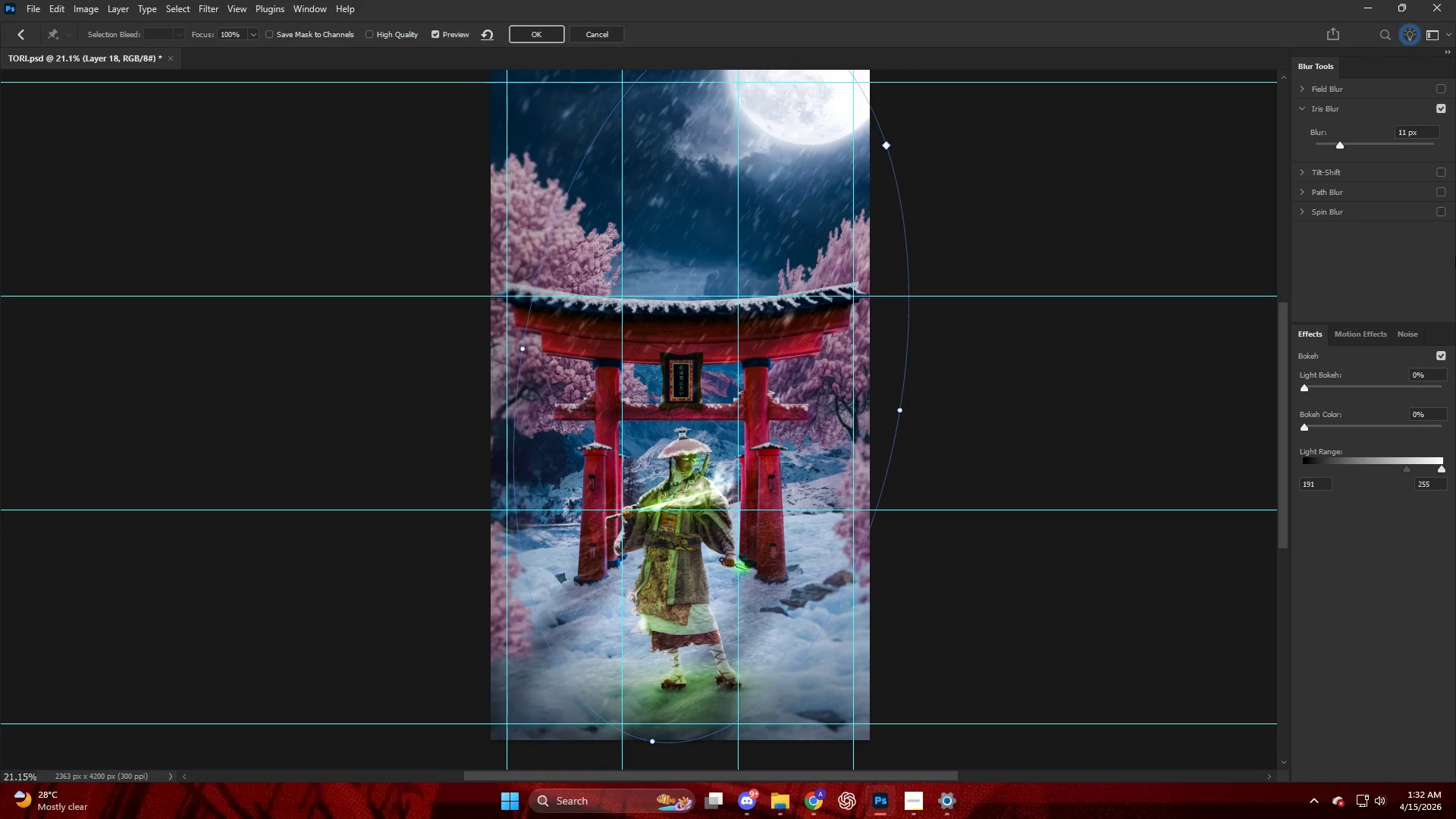 
key(NumpadEnter)
 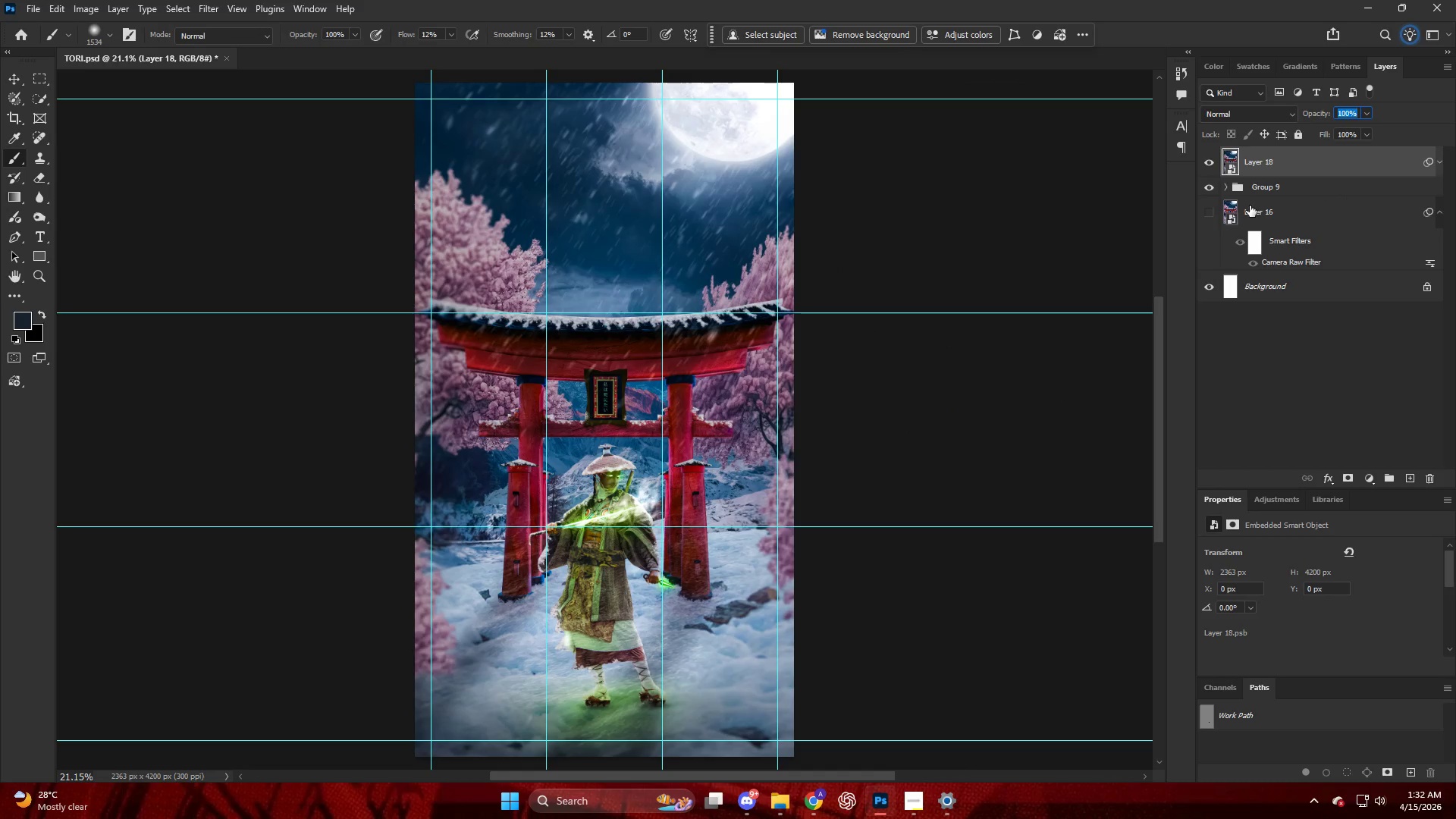 
scroll: coordinate [863, 389], scroll_direction: down, amount: 3.0
 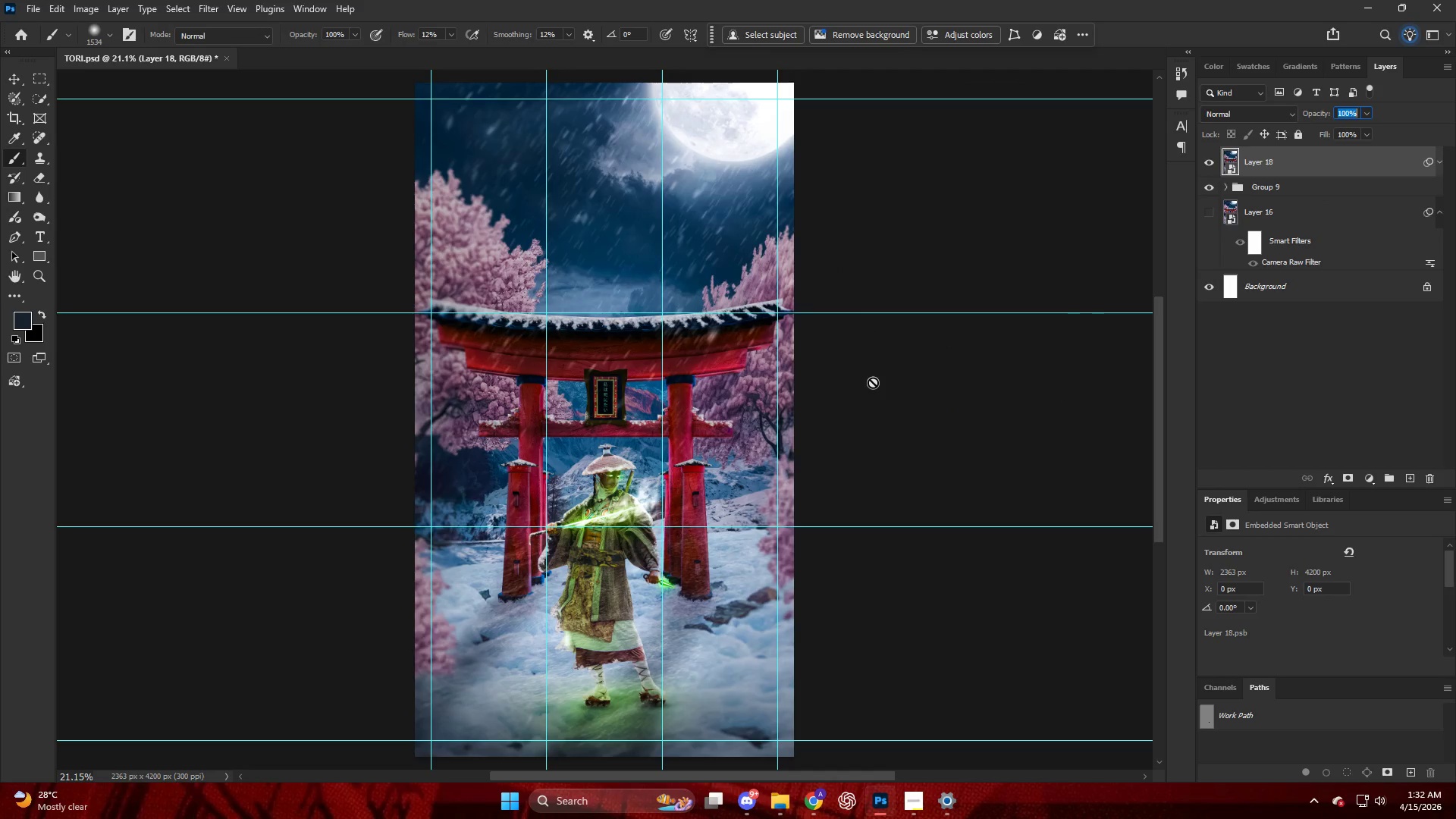 
key(Control+H)
 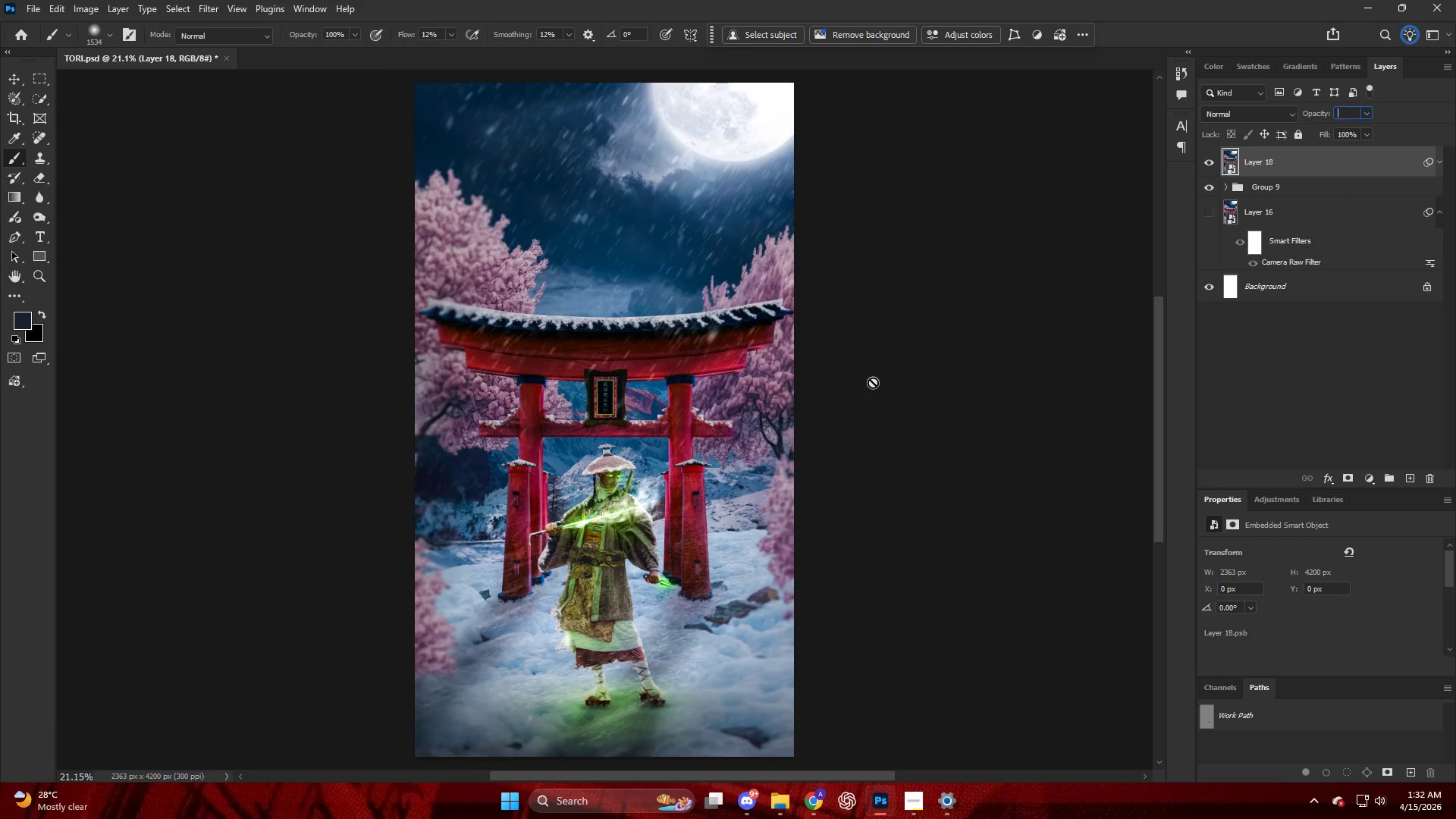 
scroll: coordinate [872, 381], scroll_direction: down, amount: 4.0
 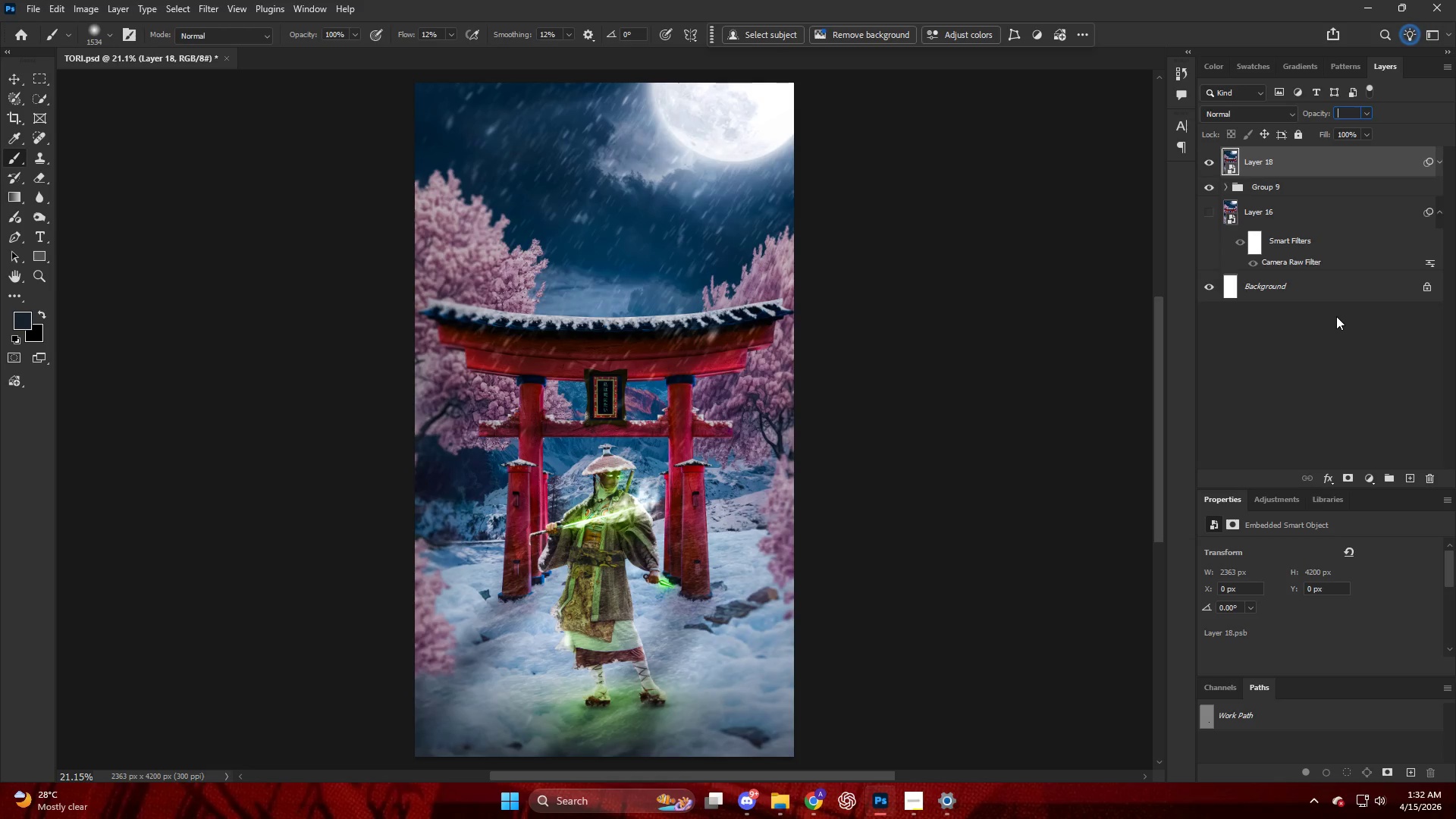 
left_click([1311, 281])
 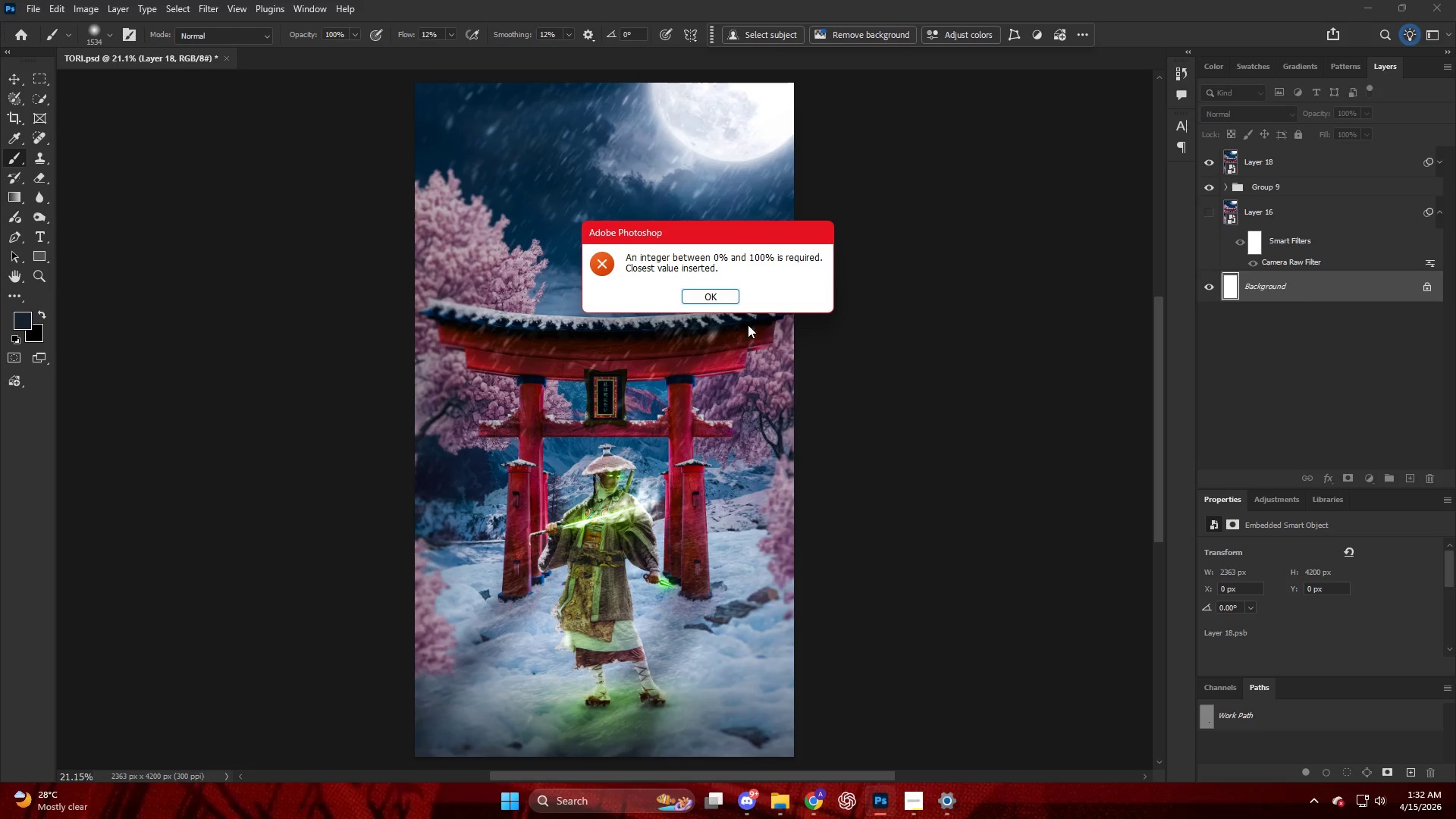 
key(NumpadEnter)
 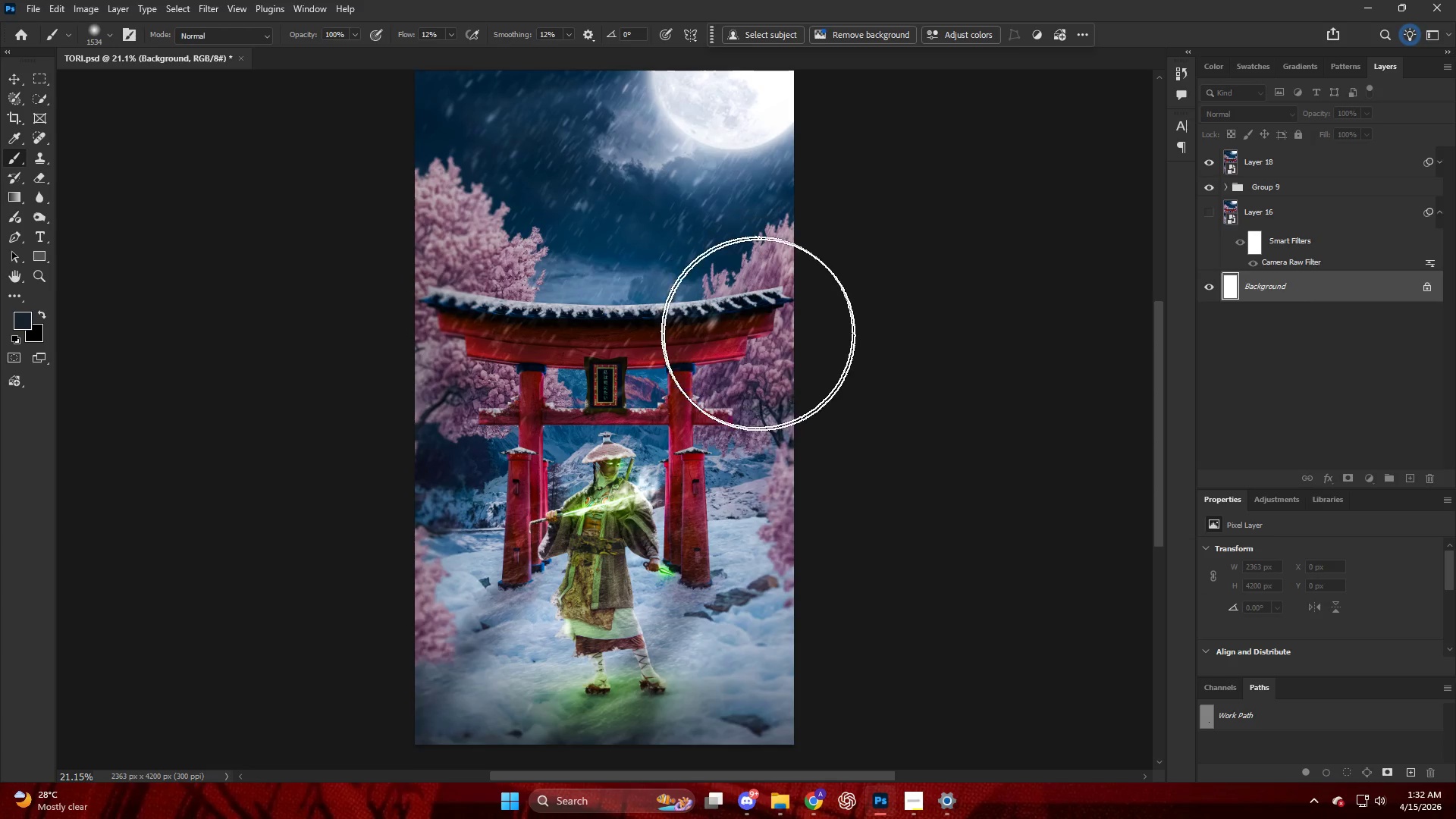 
key(Alt+AltLeft)
 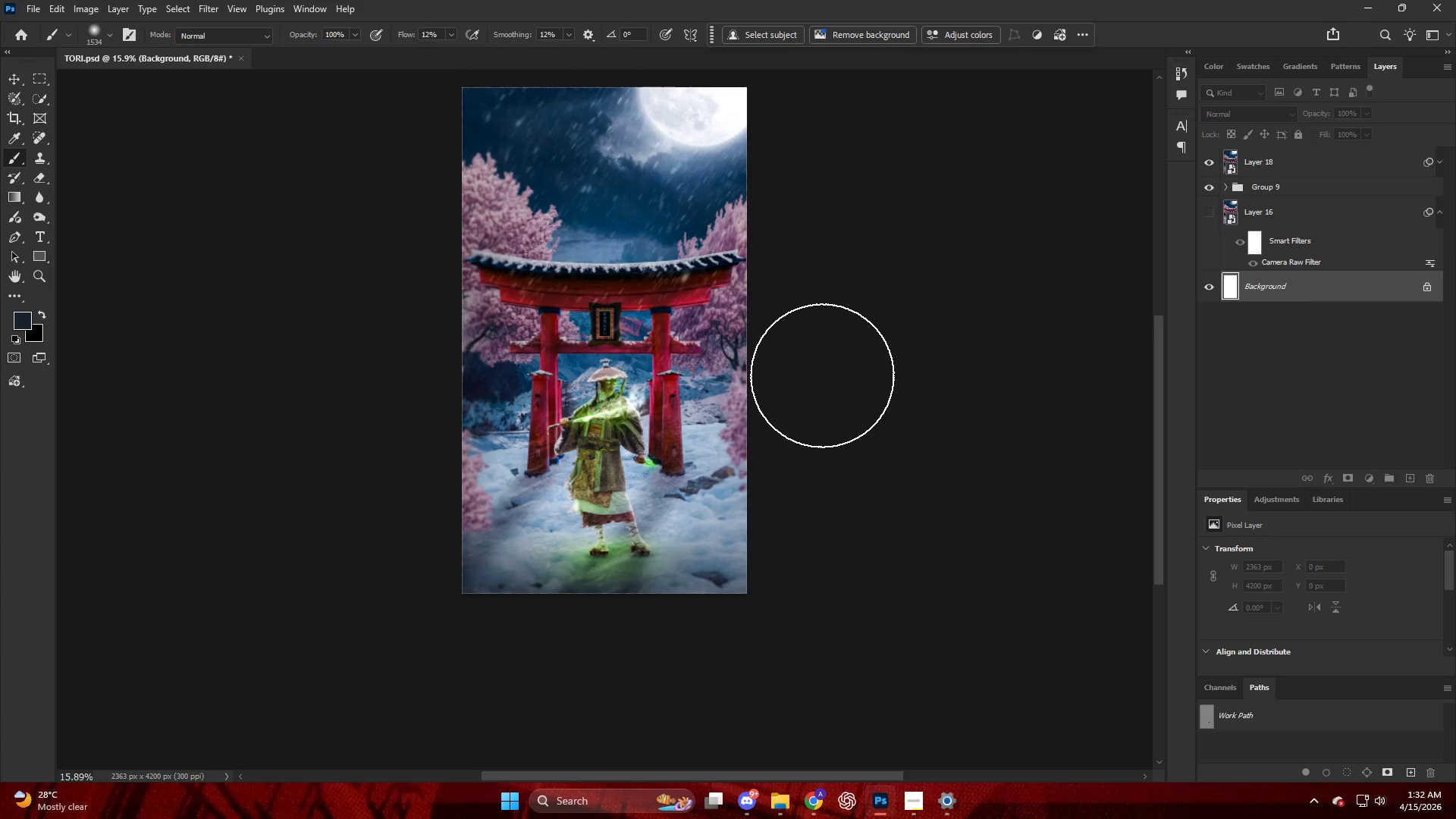 
key(Control+ControlLeft)
 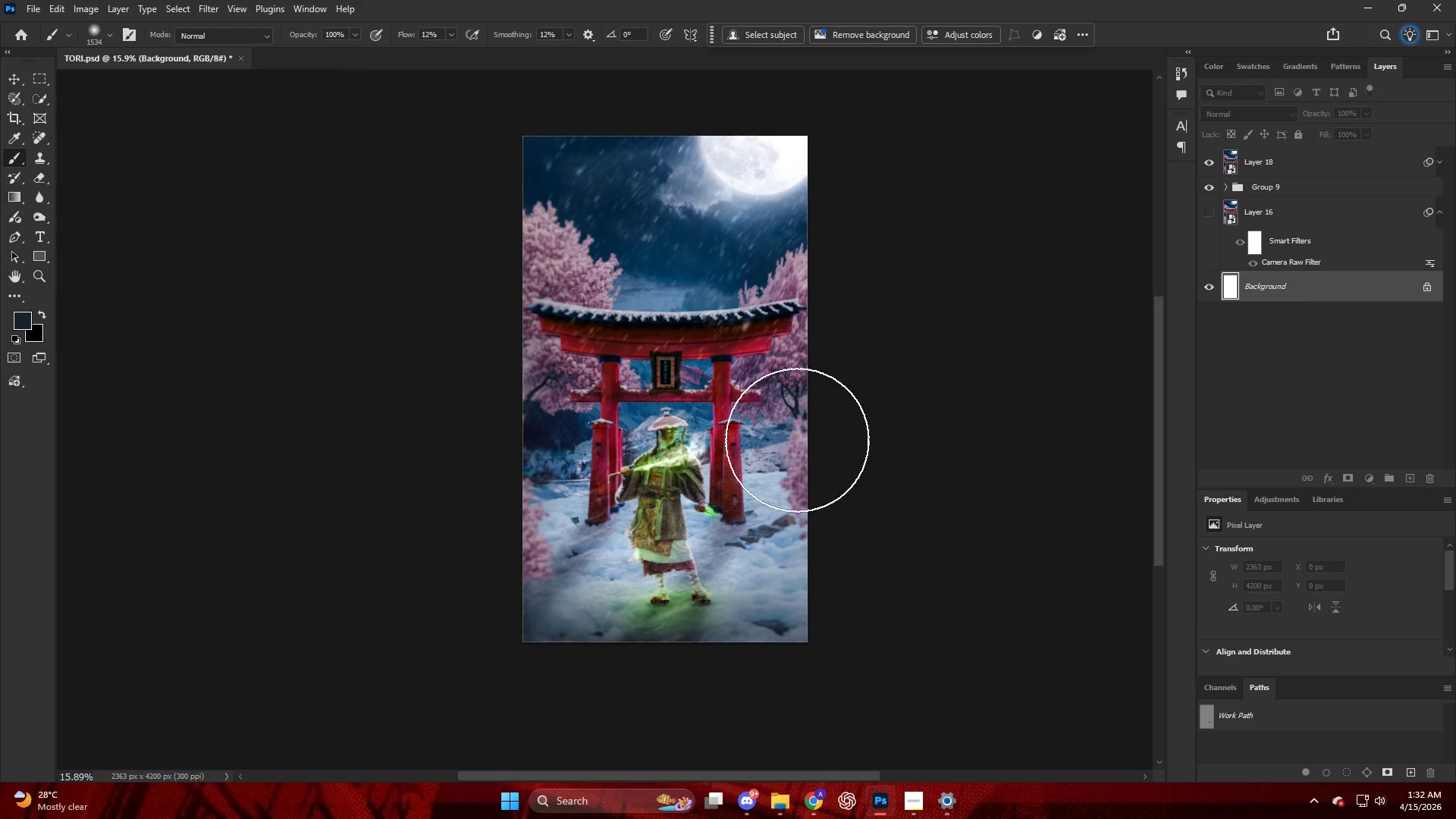 
key(Alt+AltLeft)
 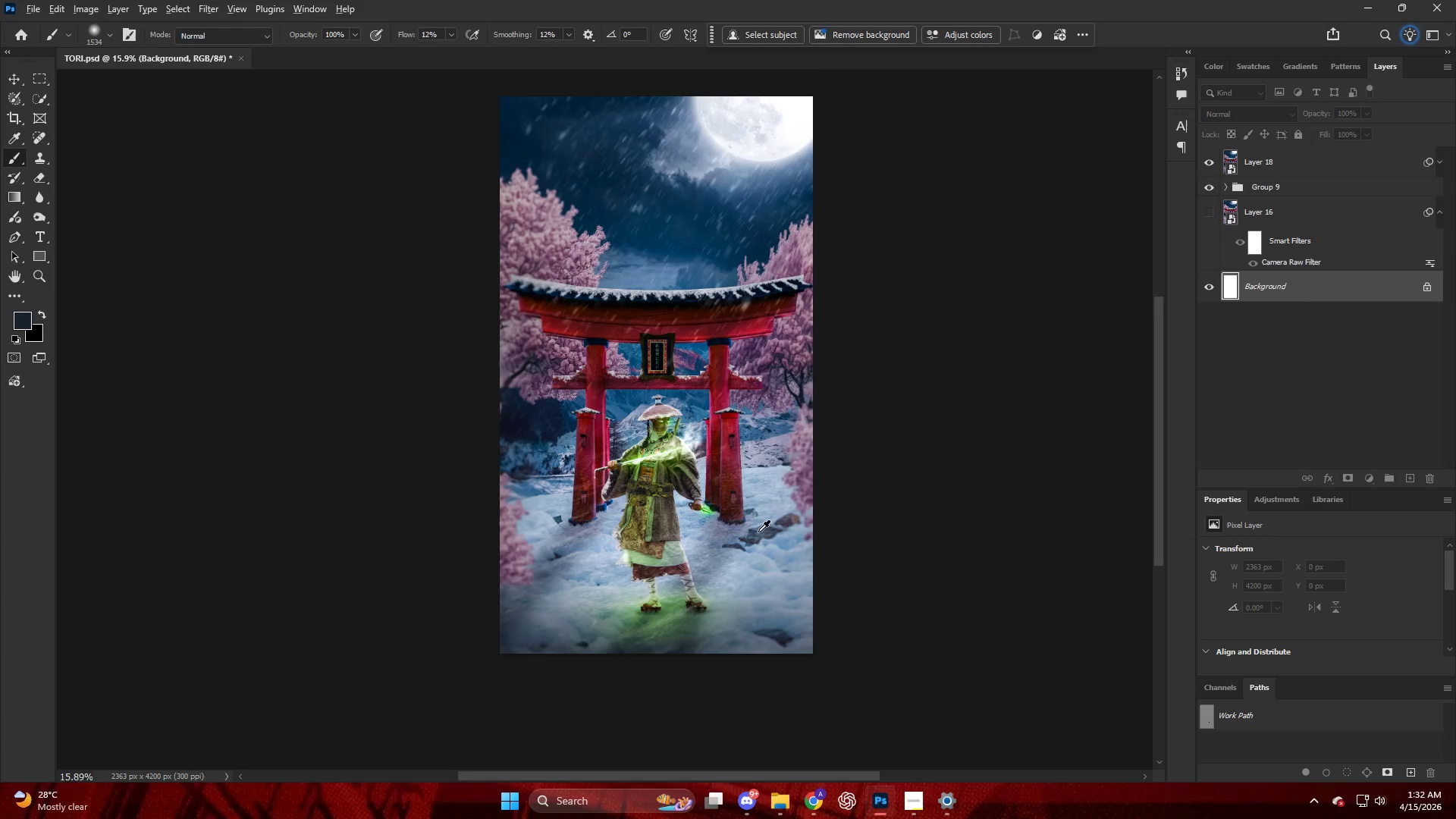 
scroll: coordinate [827, 377], scroll_direction: down, amount: 3.0
 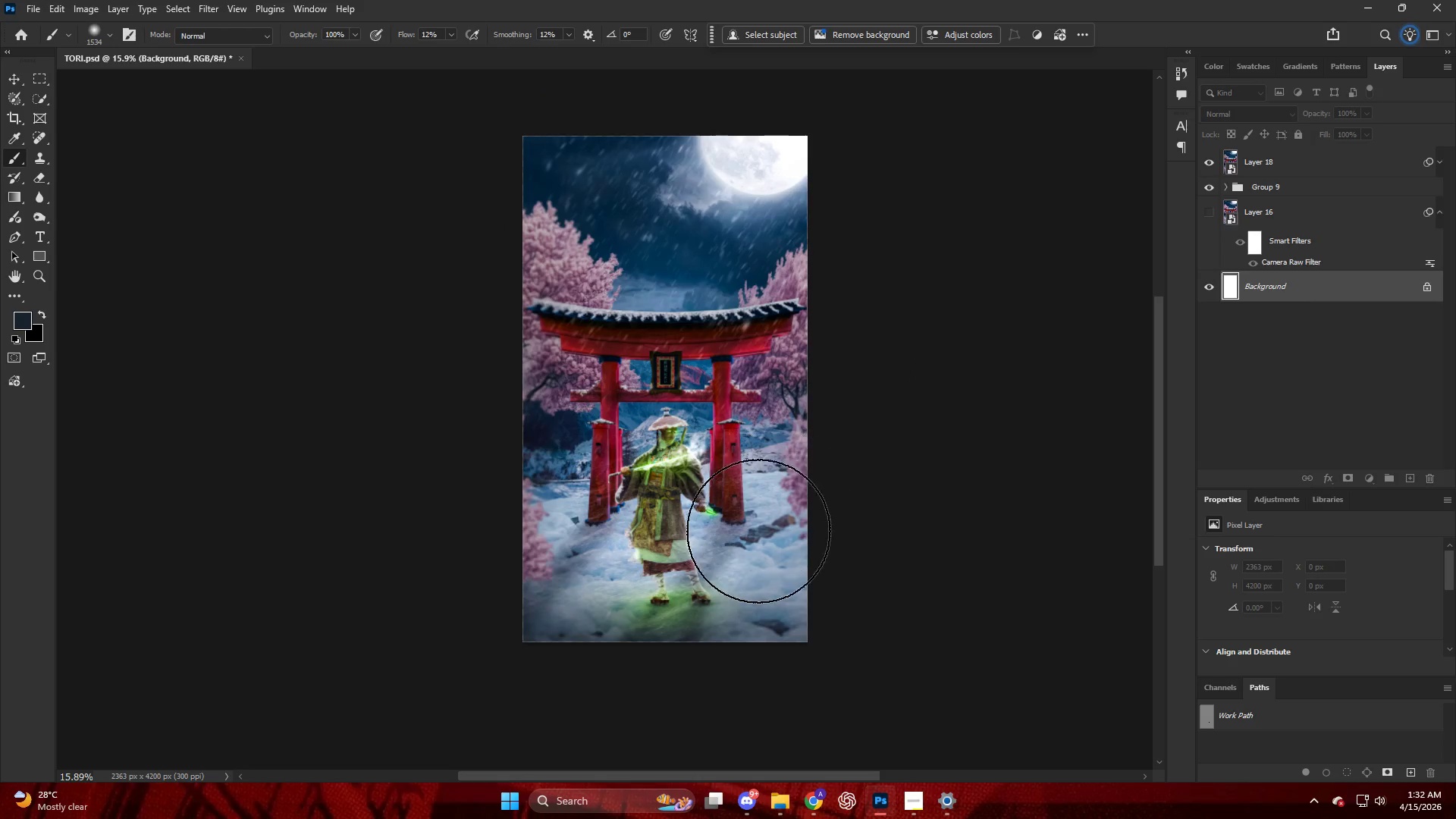 
hold_key(key=ControlLeft, duration=0.31)
scroll: coordinate [770, 526], scroll_direction: up, amount: 12.0
 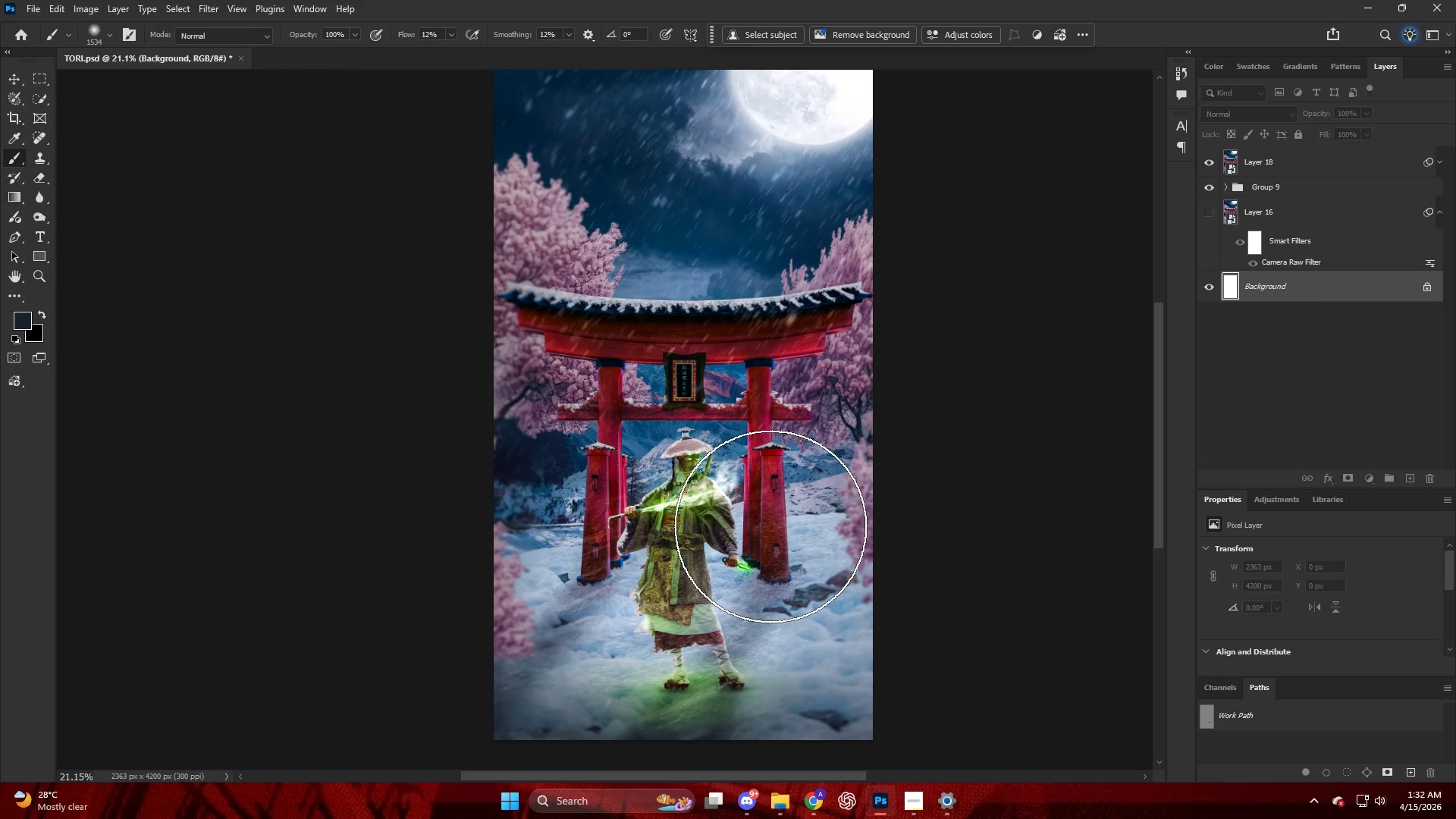 
left_click([918, 797])